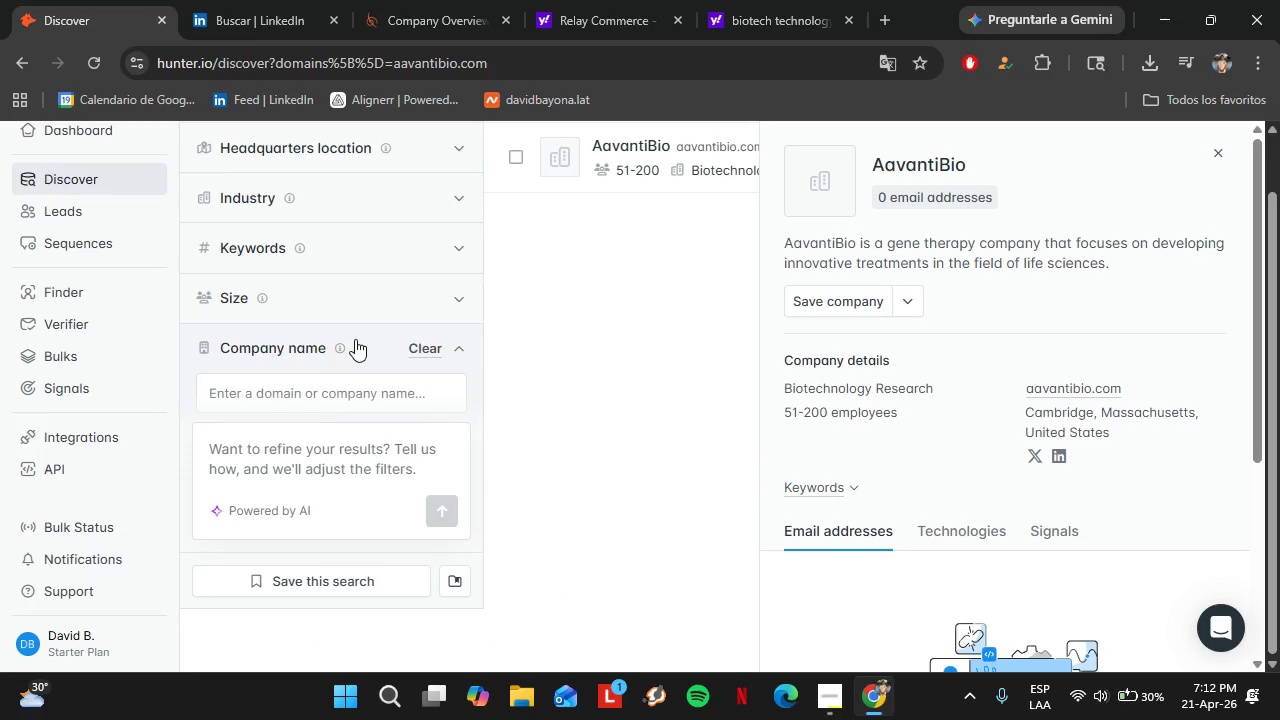 
left_click([426, 344])
 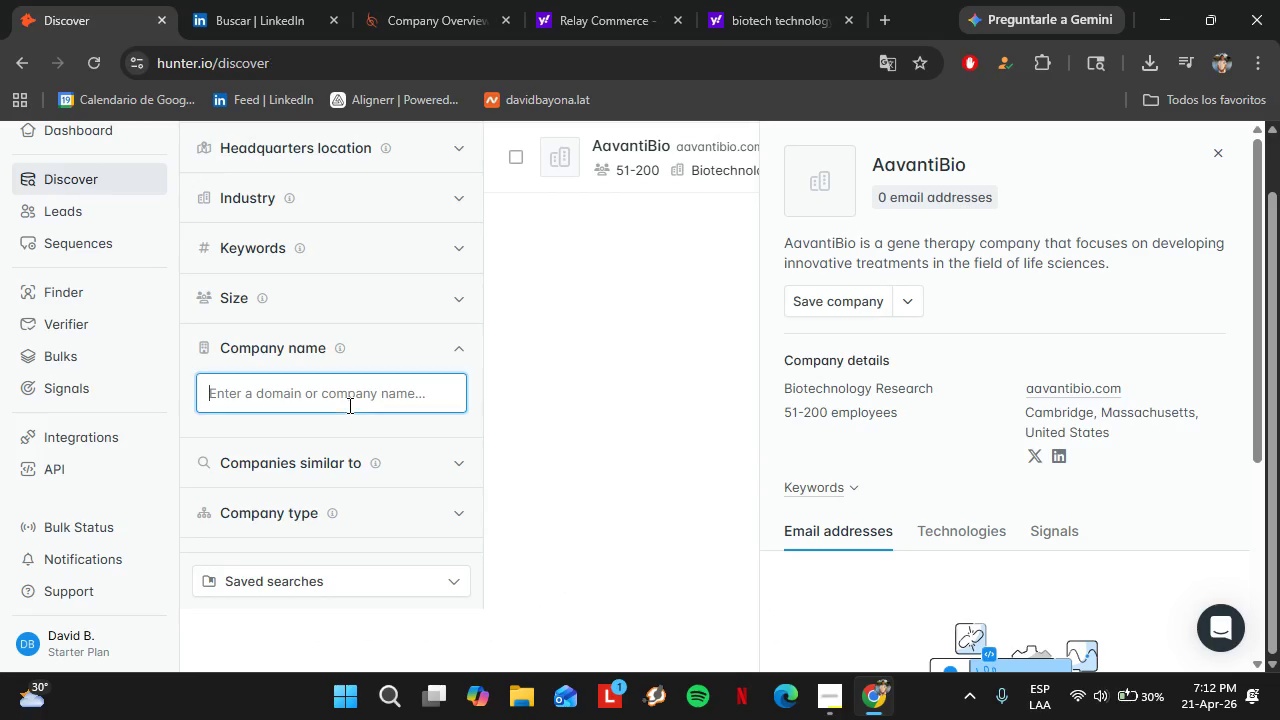 
left_click([348, 405])
 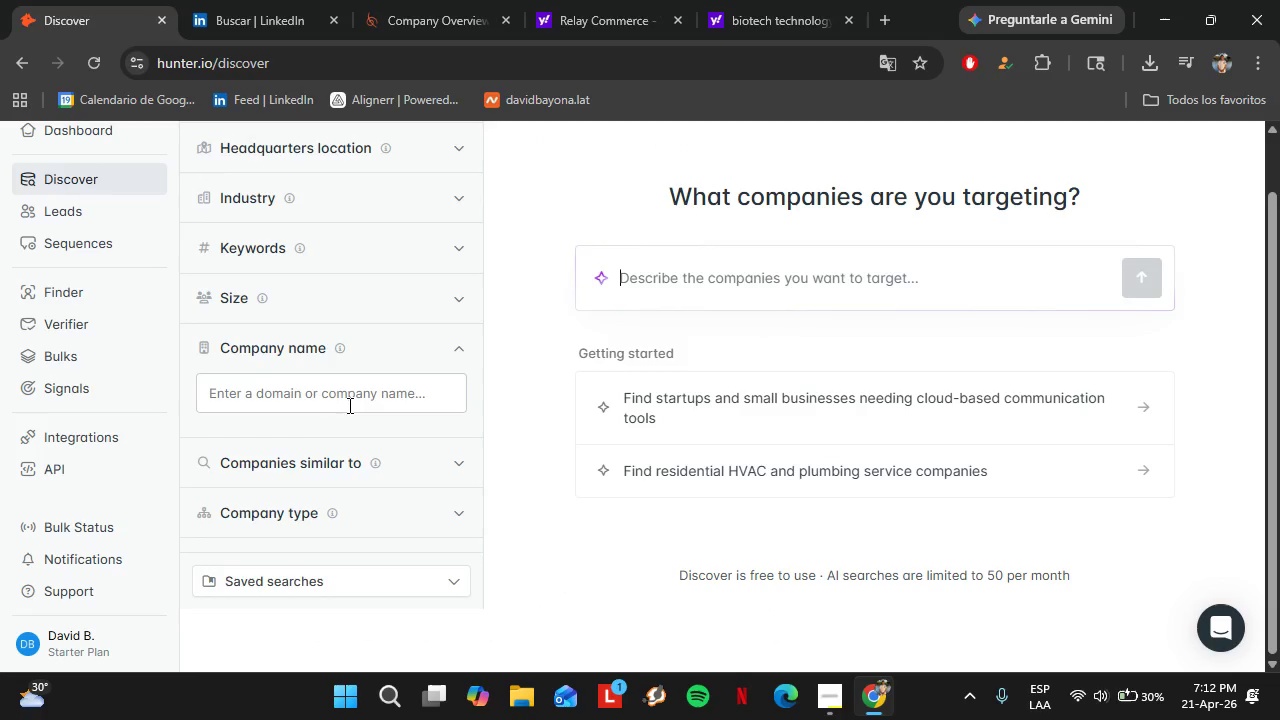 
type(Smas)
 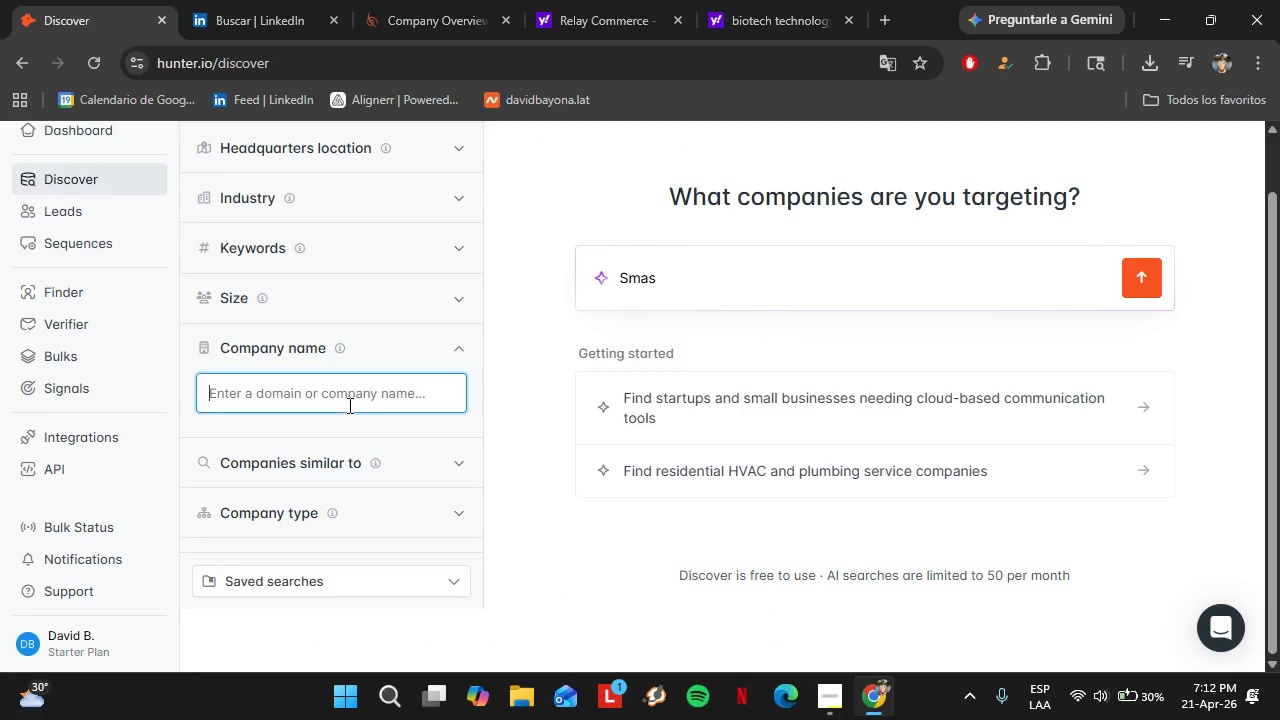 
left_click([348, 405])
 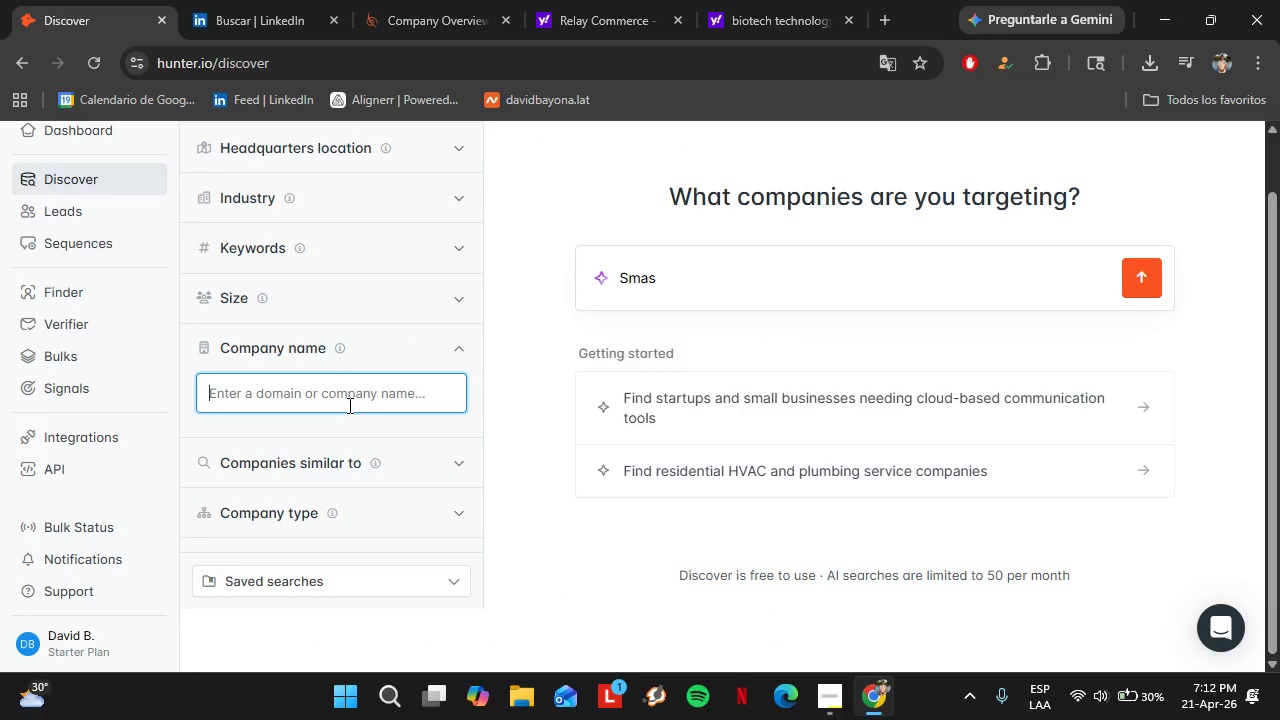 
type(Smashing Boxer)
key(Backspace)
type(s)
 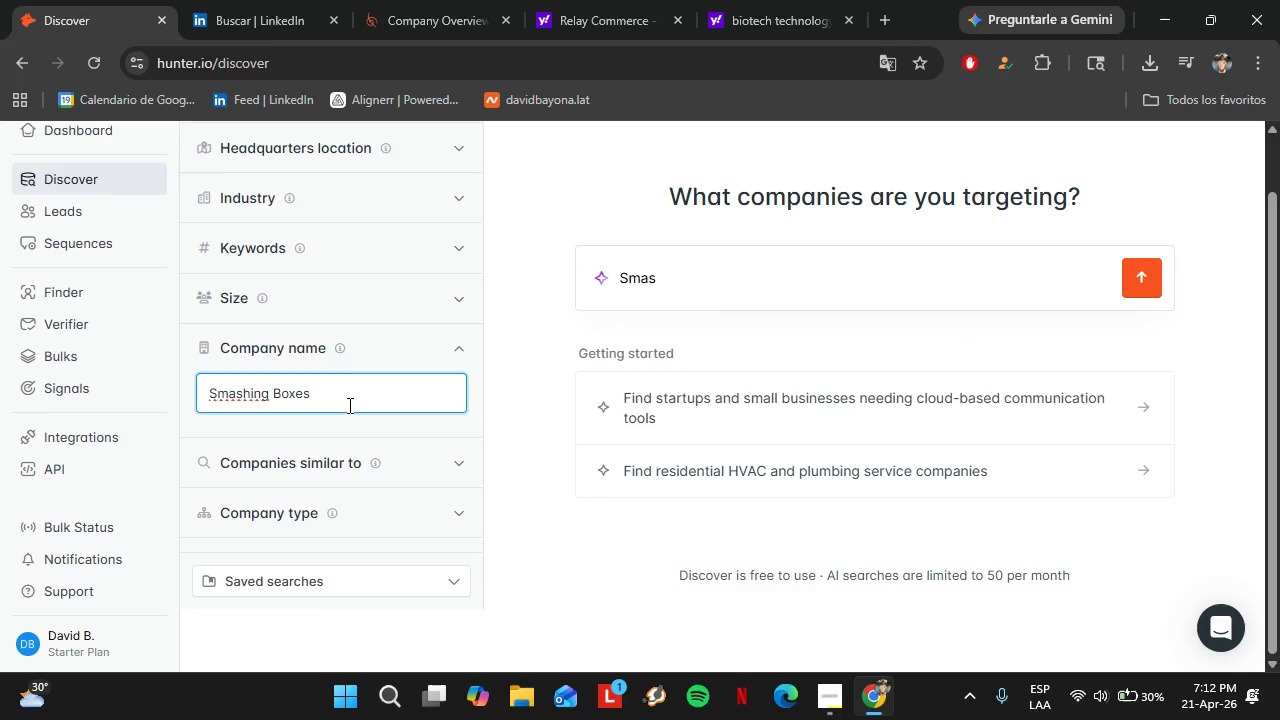 
left_click([362, 426])
 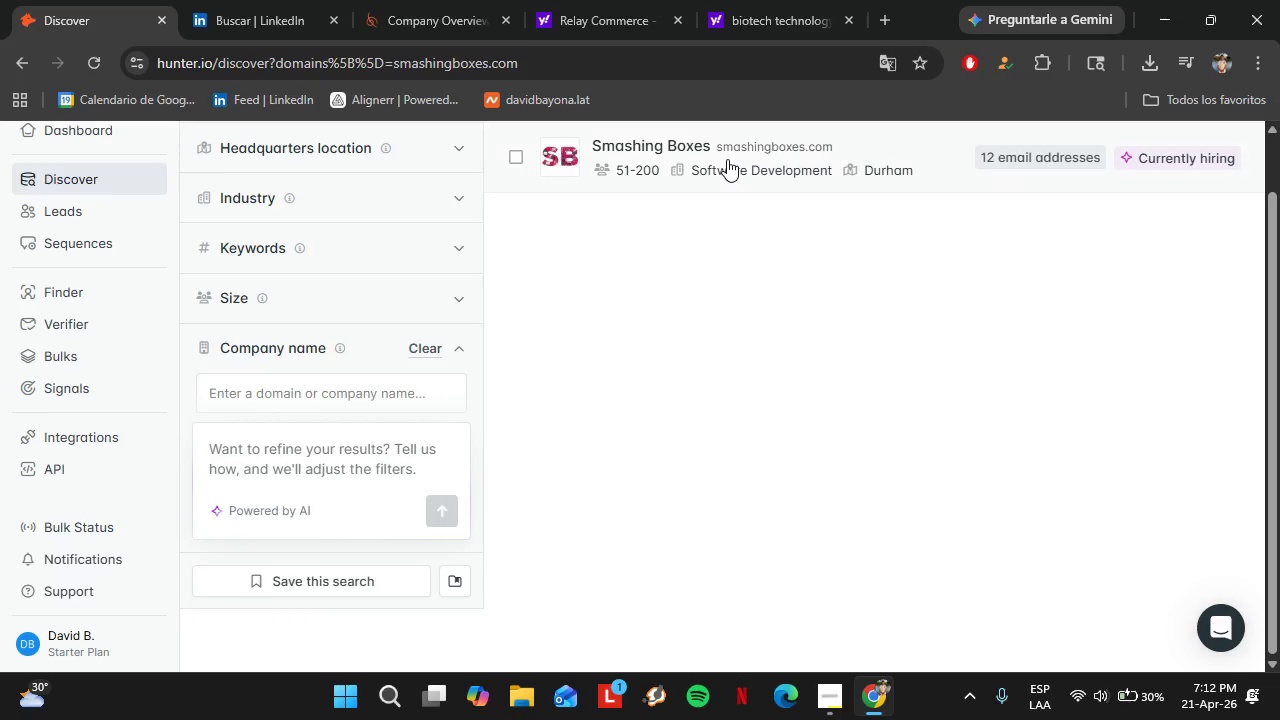 
left_click([728, 158])
 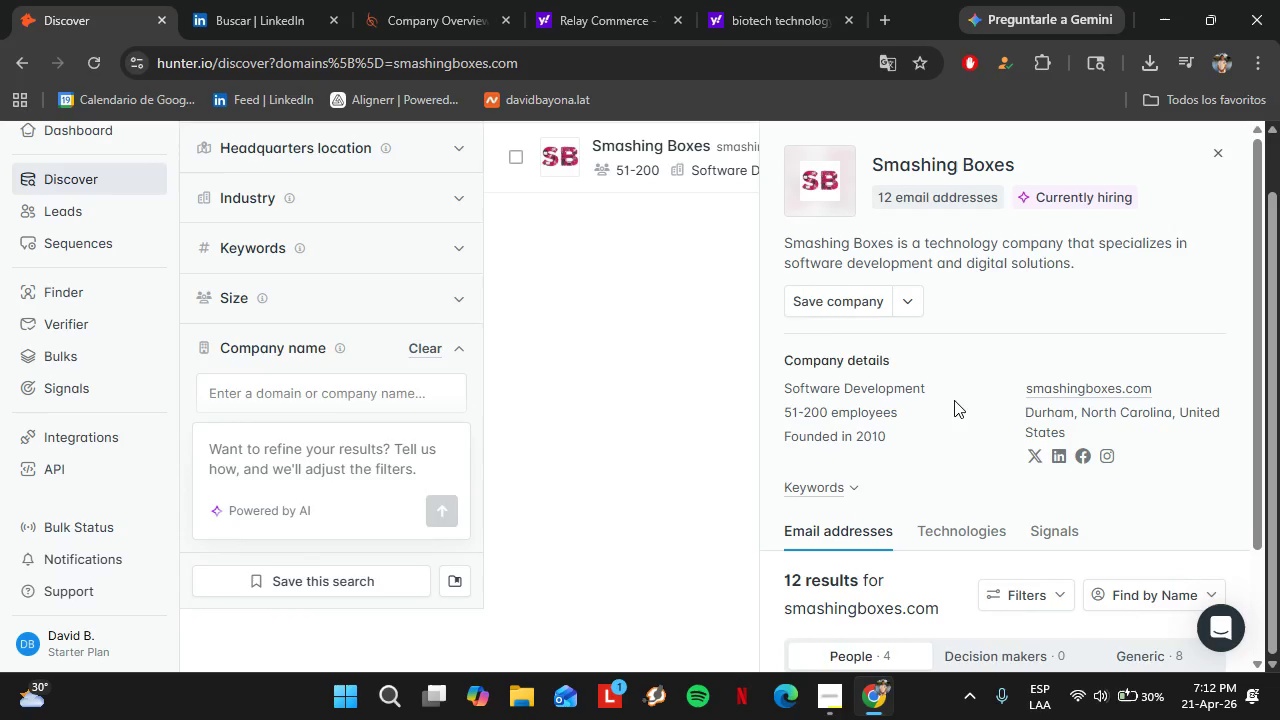 
scroll: coordinate [955, 518], scroll_direction: down, amount: 13.0
 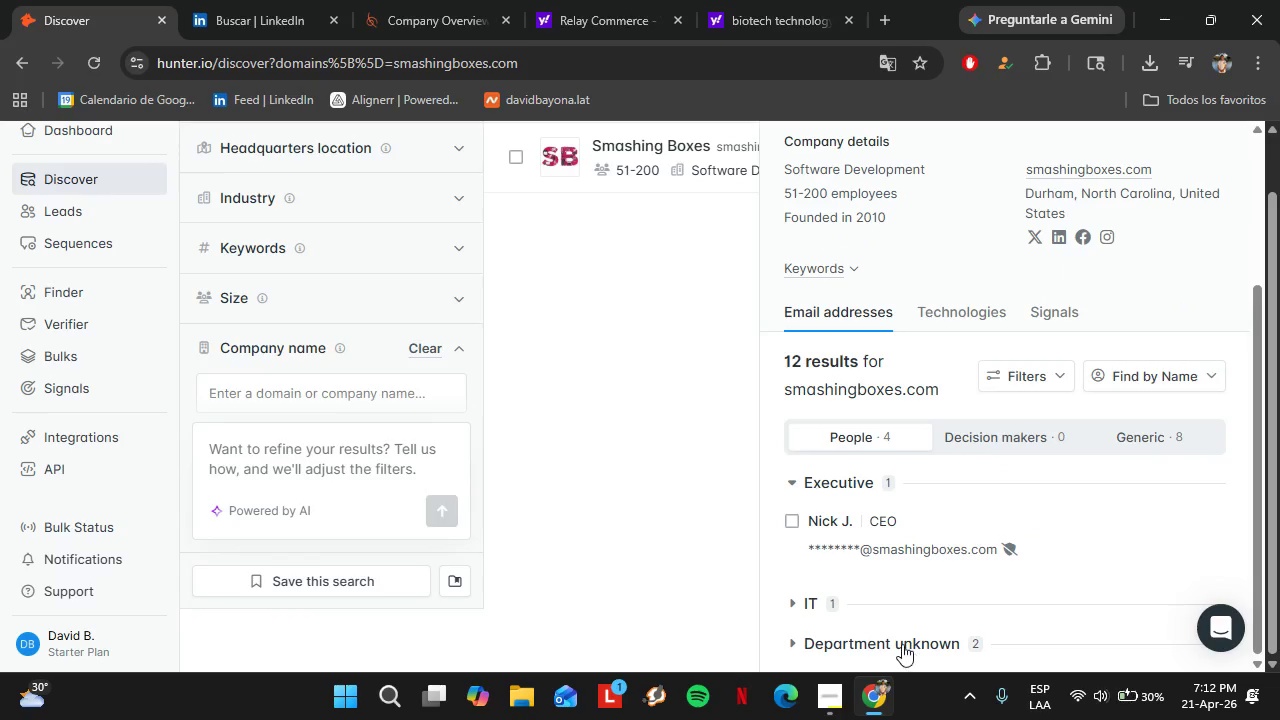 
left_click([902, 644])
 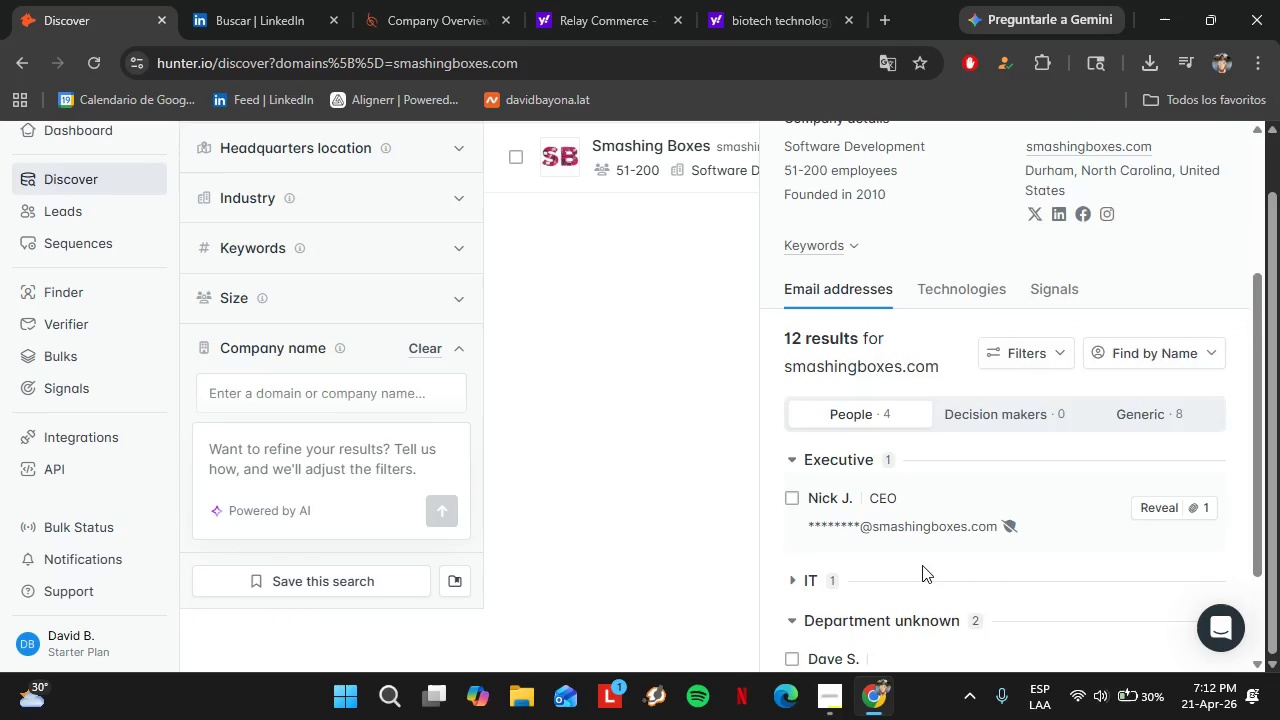 
scroll: coordinate [951, 476], scroll_direction: down, amount: 5.0
 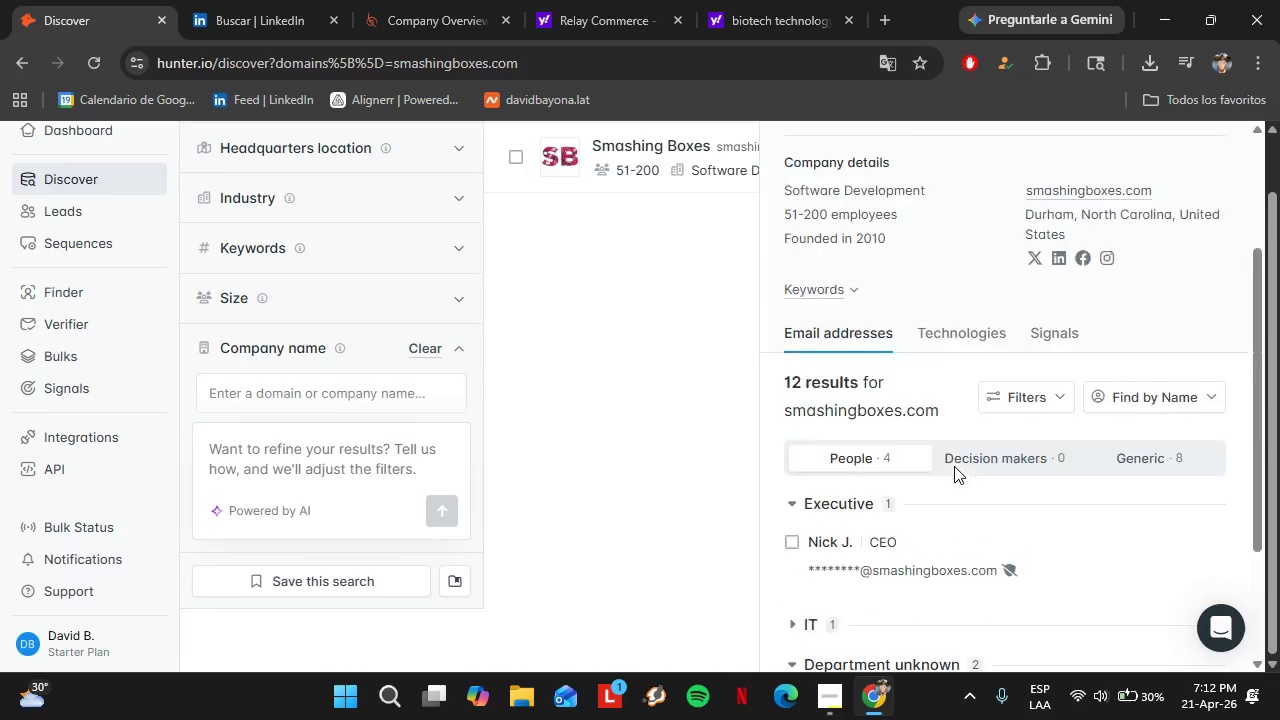 
scroll: coordinate [954, 466], scroll_direction: up, amount: 5.0
 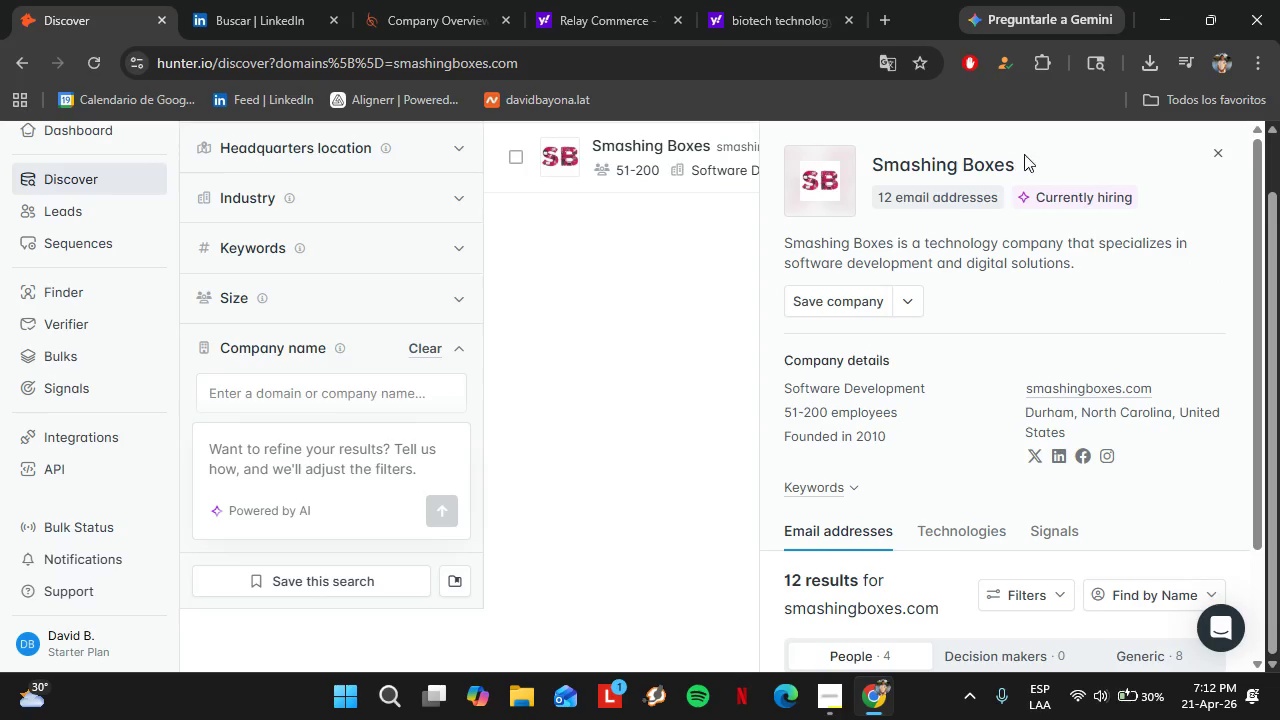 
left_click_drag(start_coordinate=[1029, 154], to_coordinate=[860, 176])
 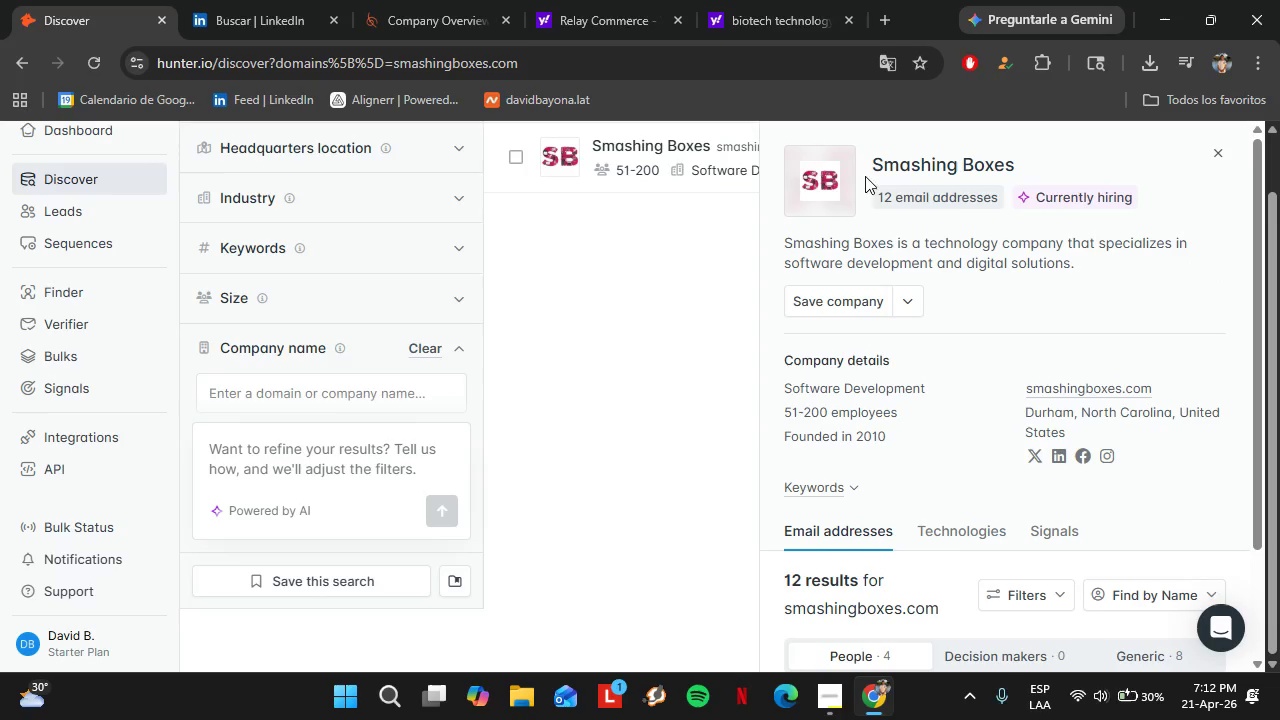 
left_click([861, 177])
 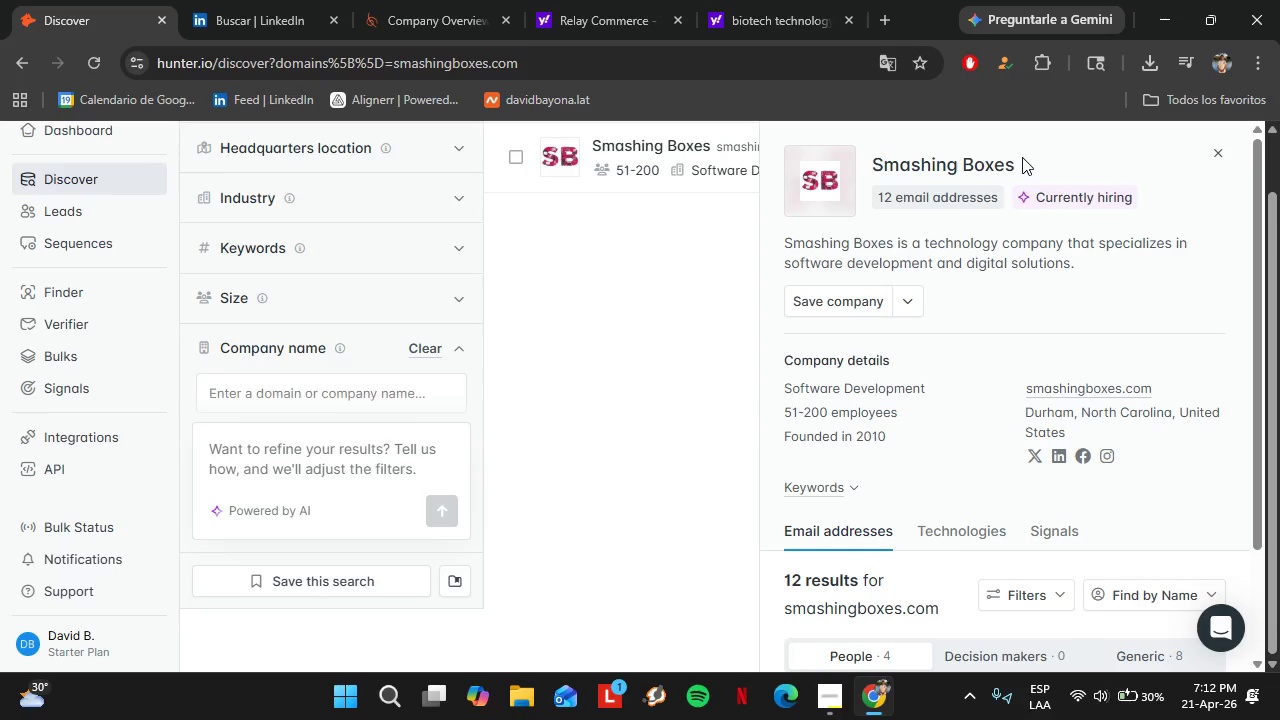 
left_click_drag(start_coordinate=[1031, 156], to_coordinate=[873, 164])
 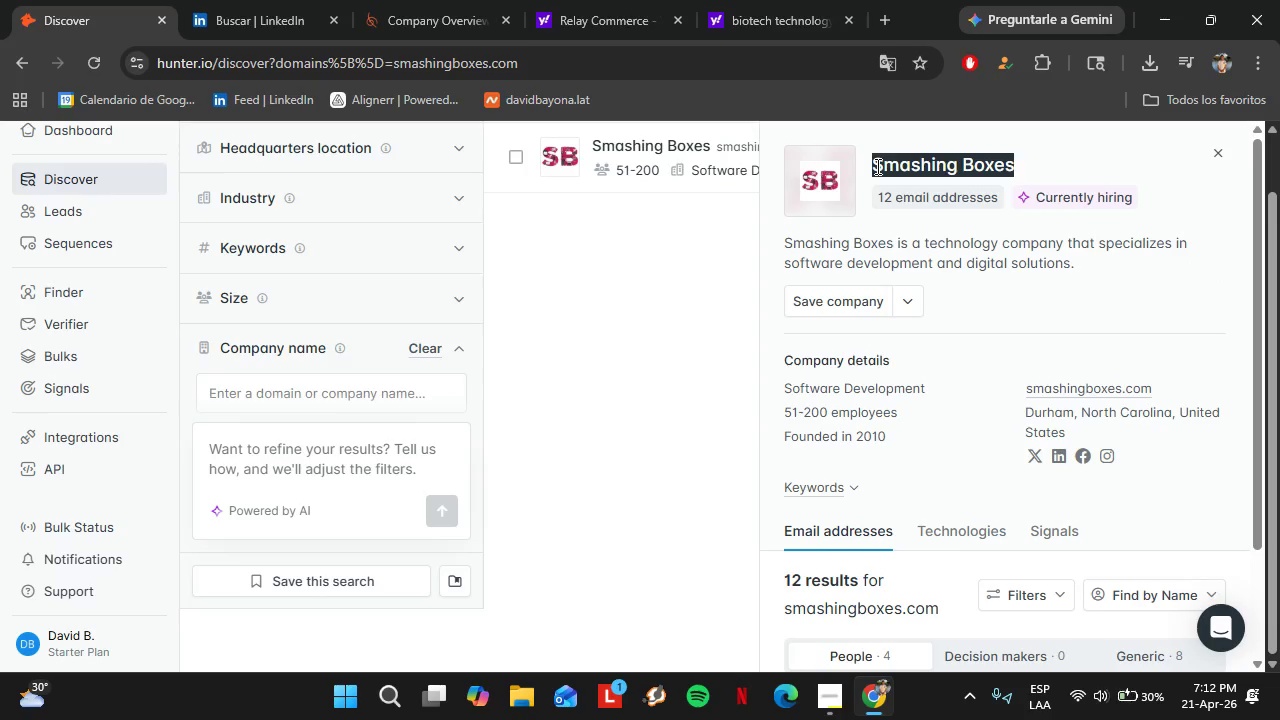 
hold_key(key=ControlLeft, duration=0.47)
 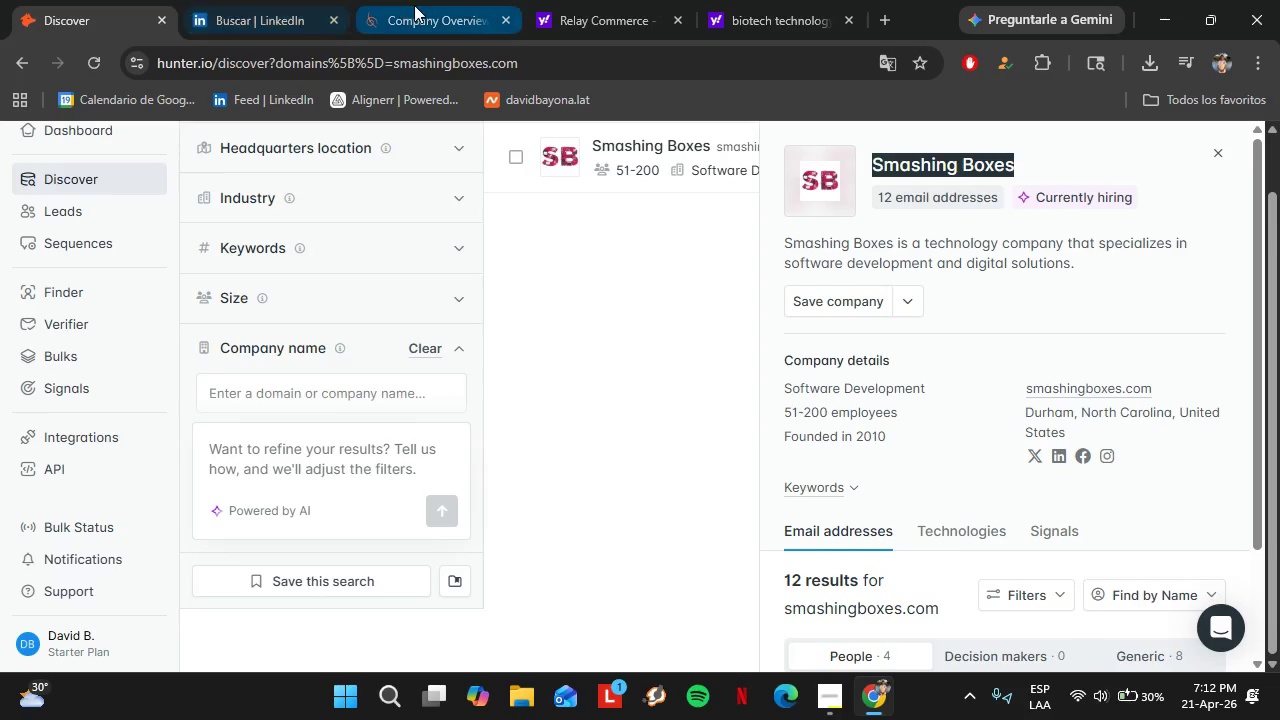 
left_click([22, 63])
 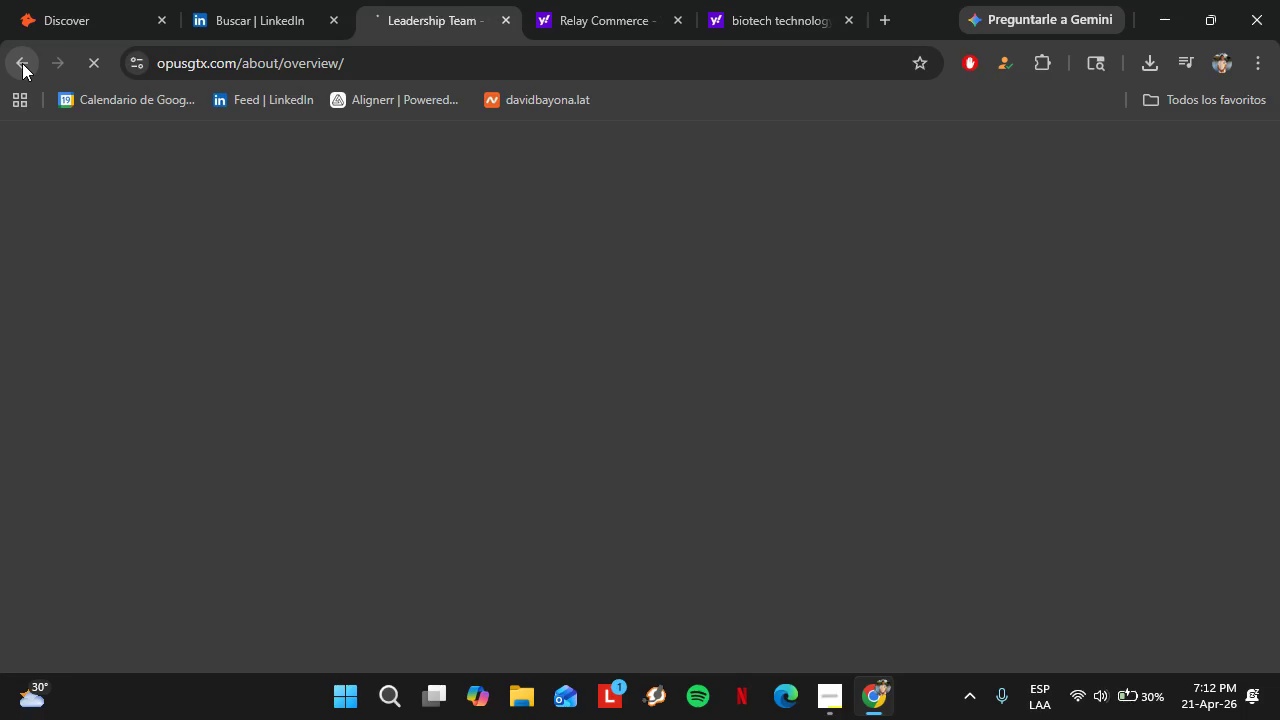 
left_click([22, 63])
 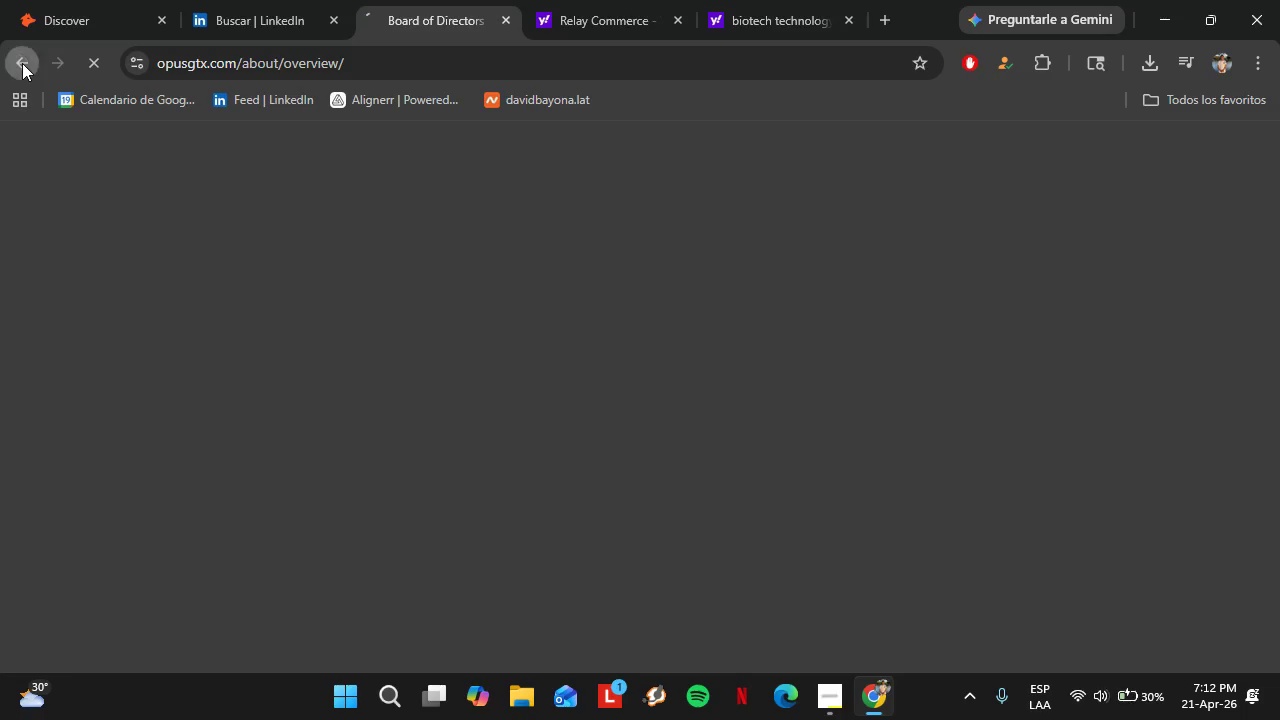 
double_click([22, 63])
 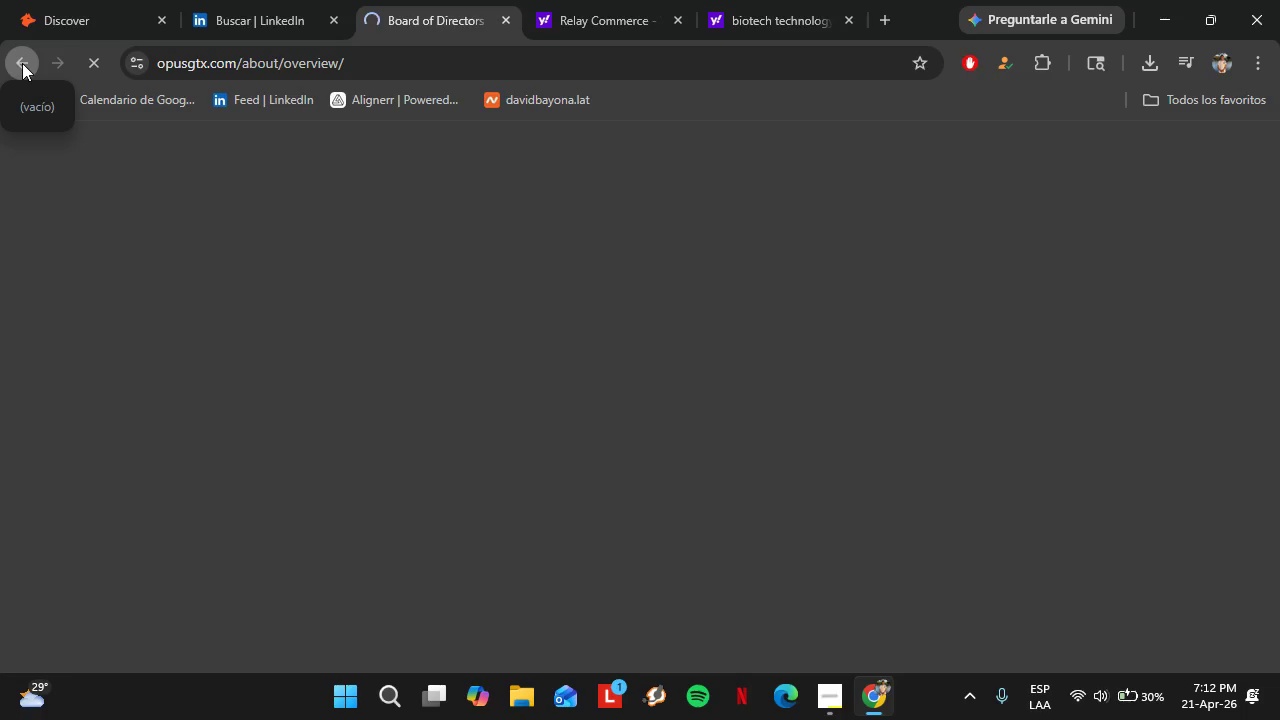 
left_click([22, 63])
 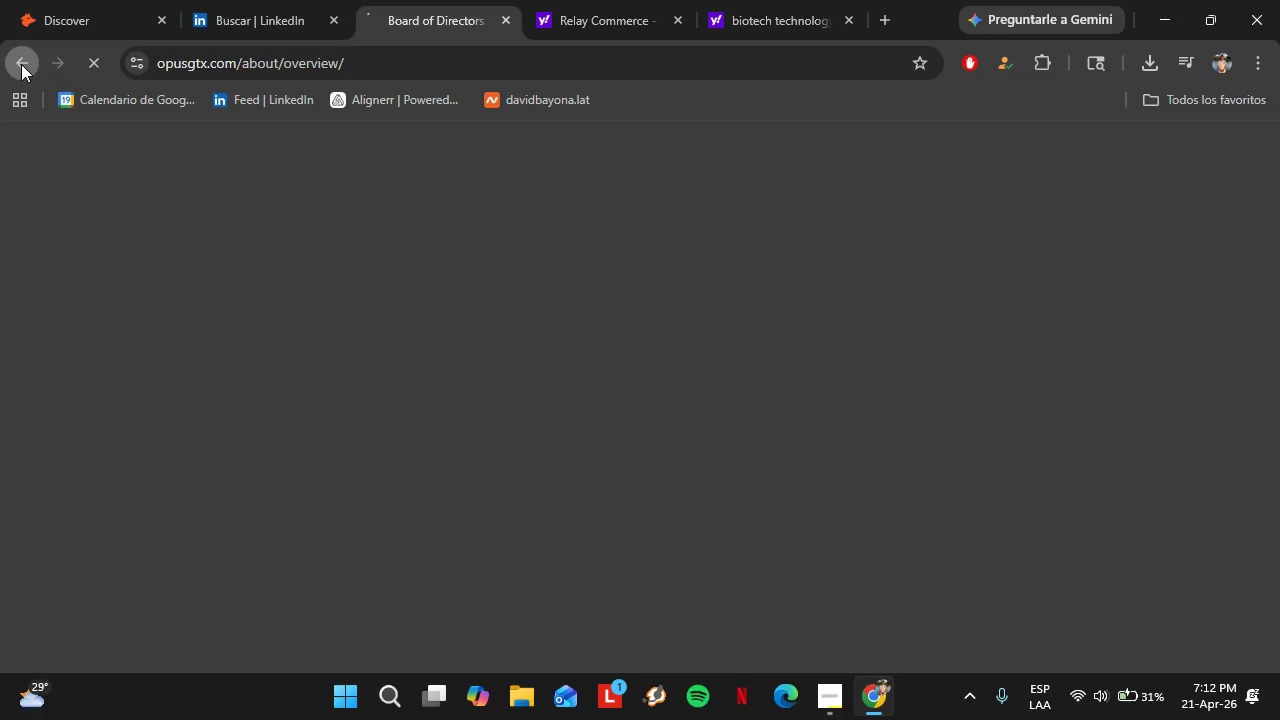 
left_click([22, 64])
 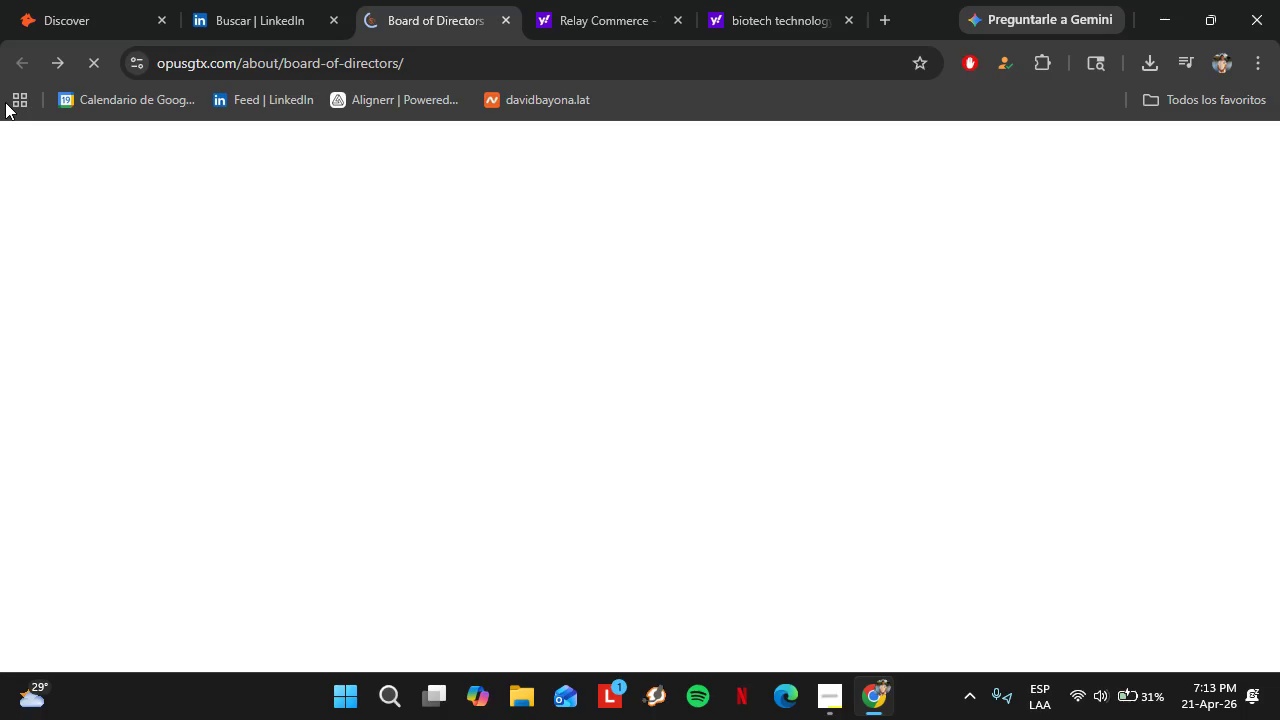 
left_click([285, 18])
 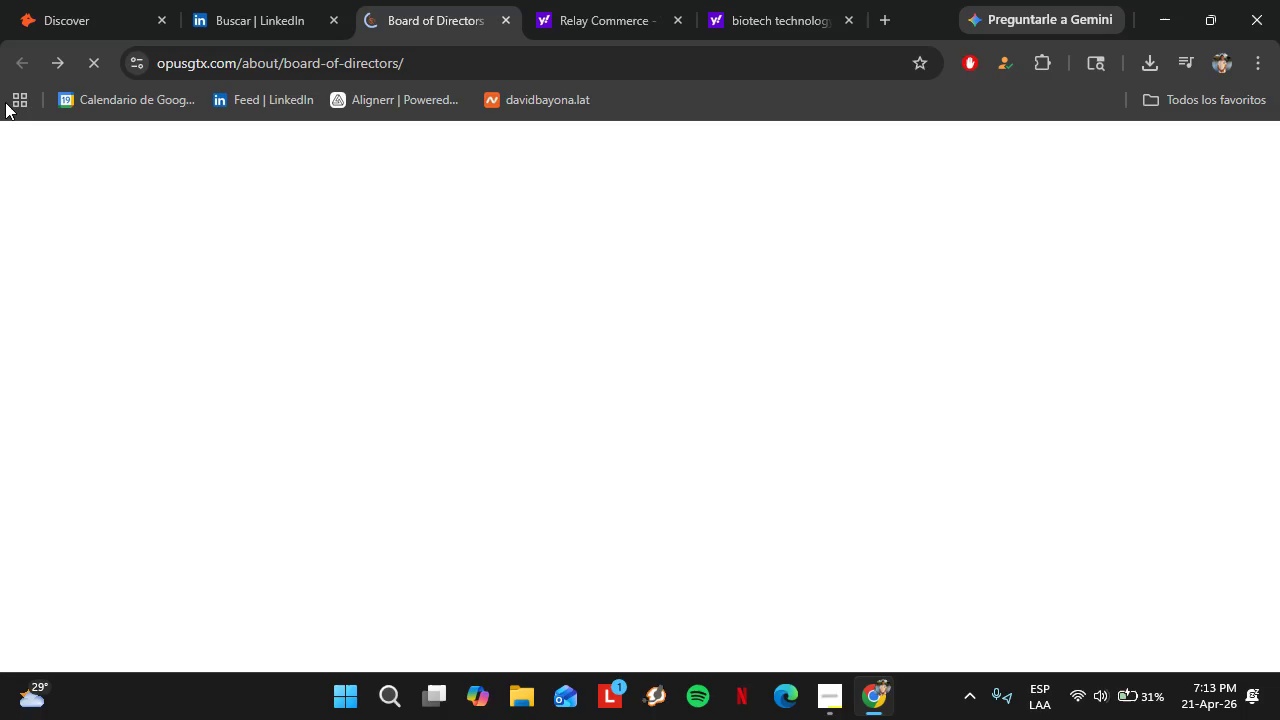 
left_click([545, 0])
 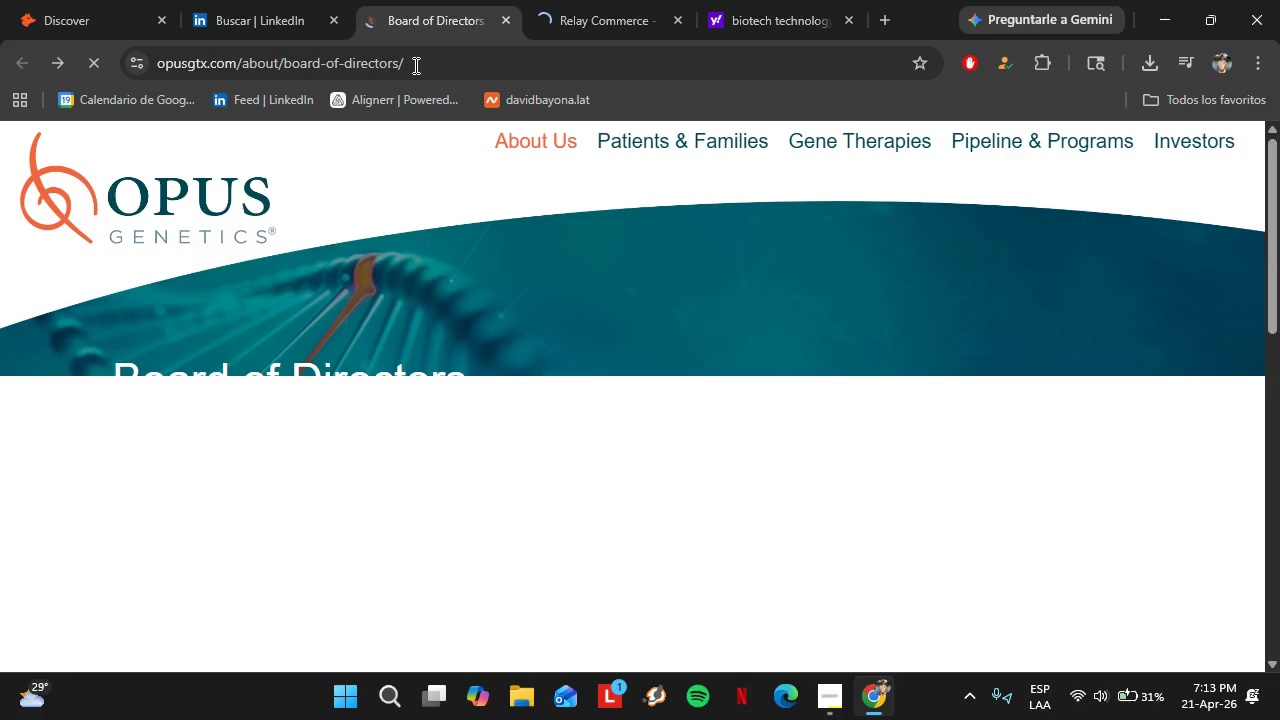 
double_click([417, 77])
 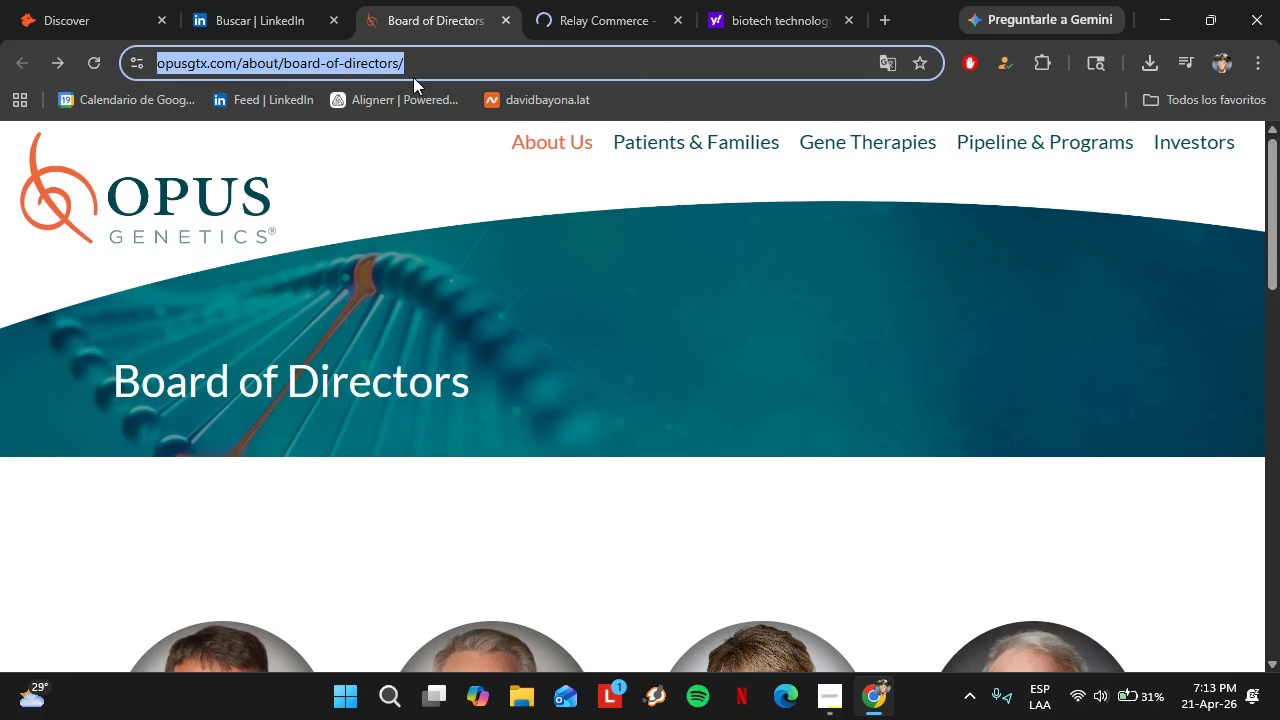 
type(hr)
 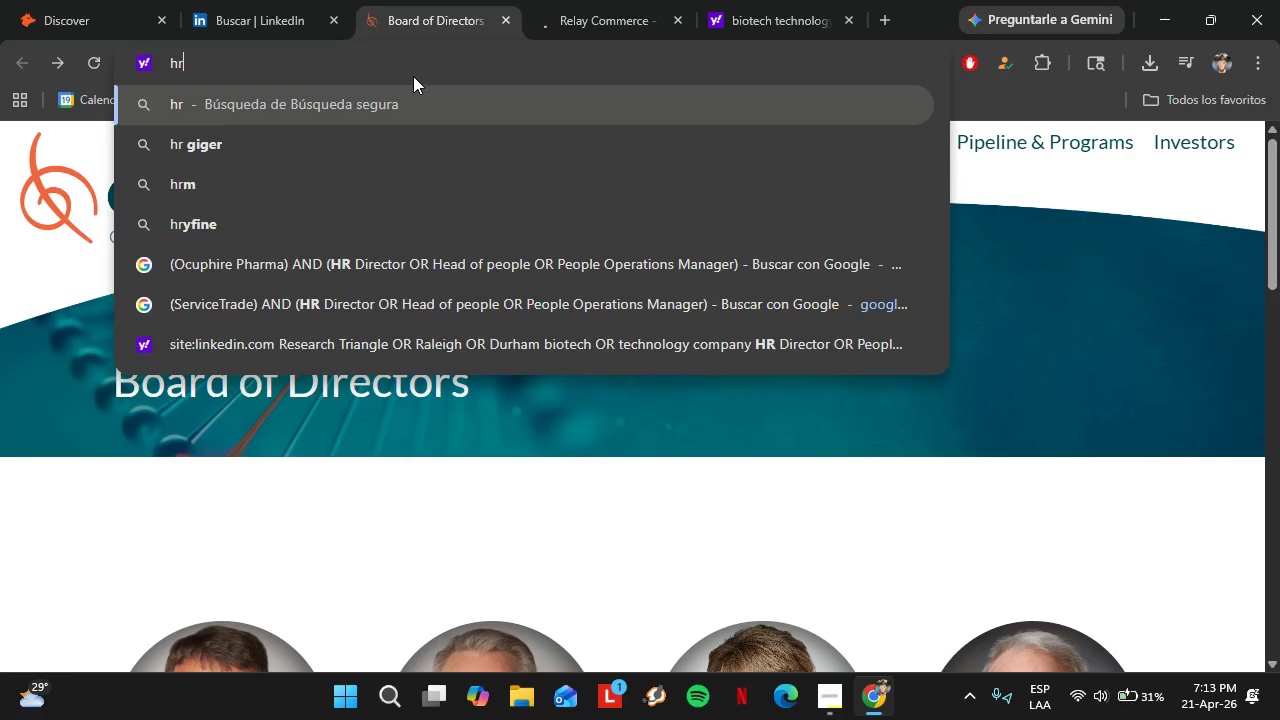 
left_click([370, 262])
 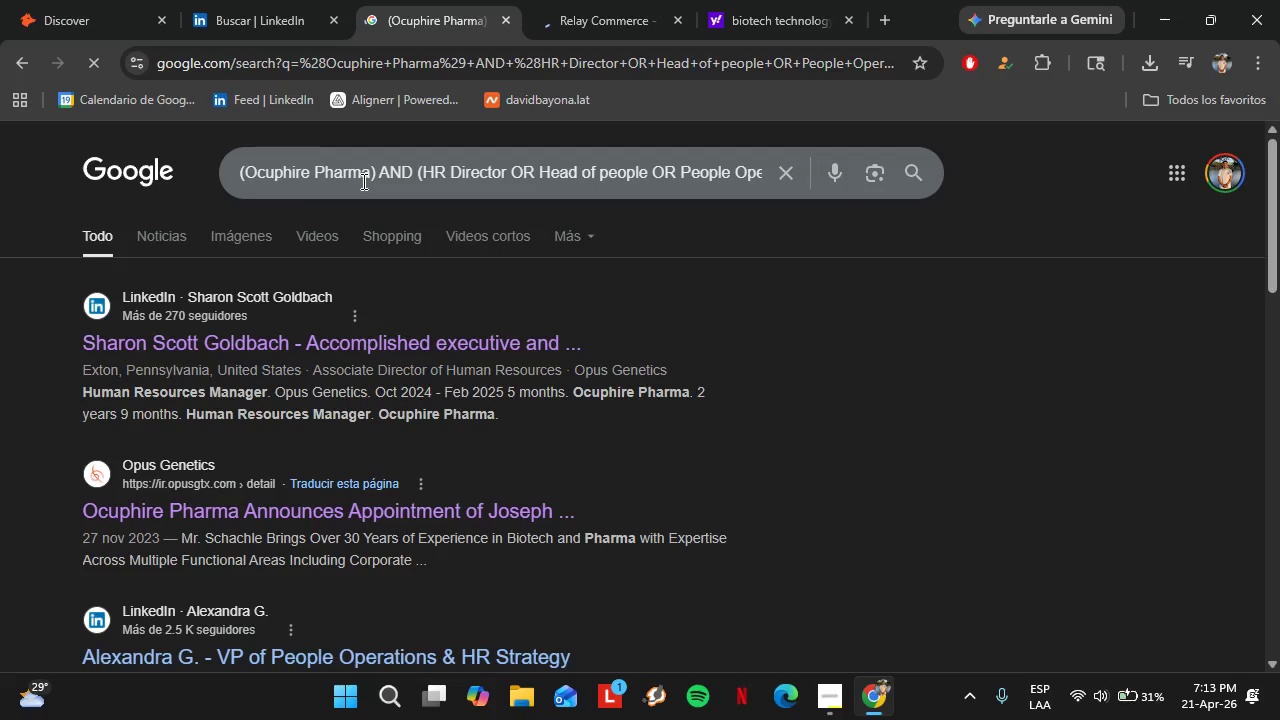 
left_click_drag(start_coordinate=[370, 173], to_coordinate=[250, 165])
 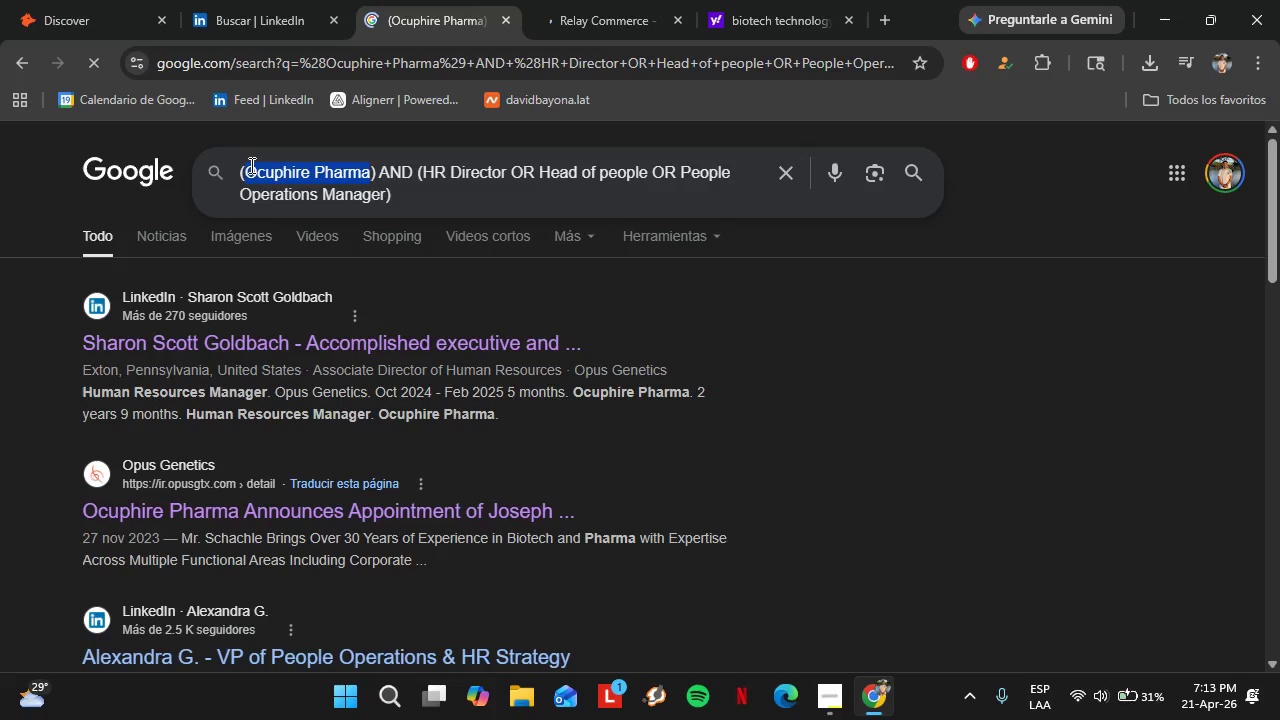 
key(Control+V)
 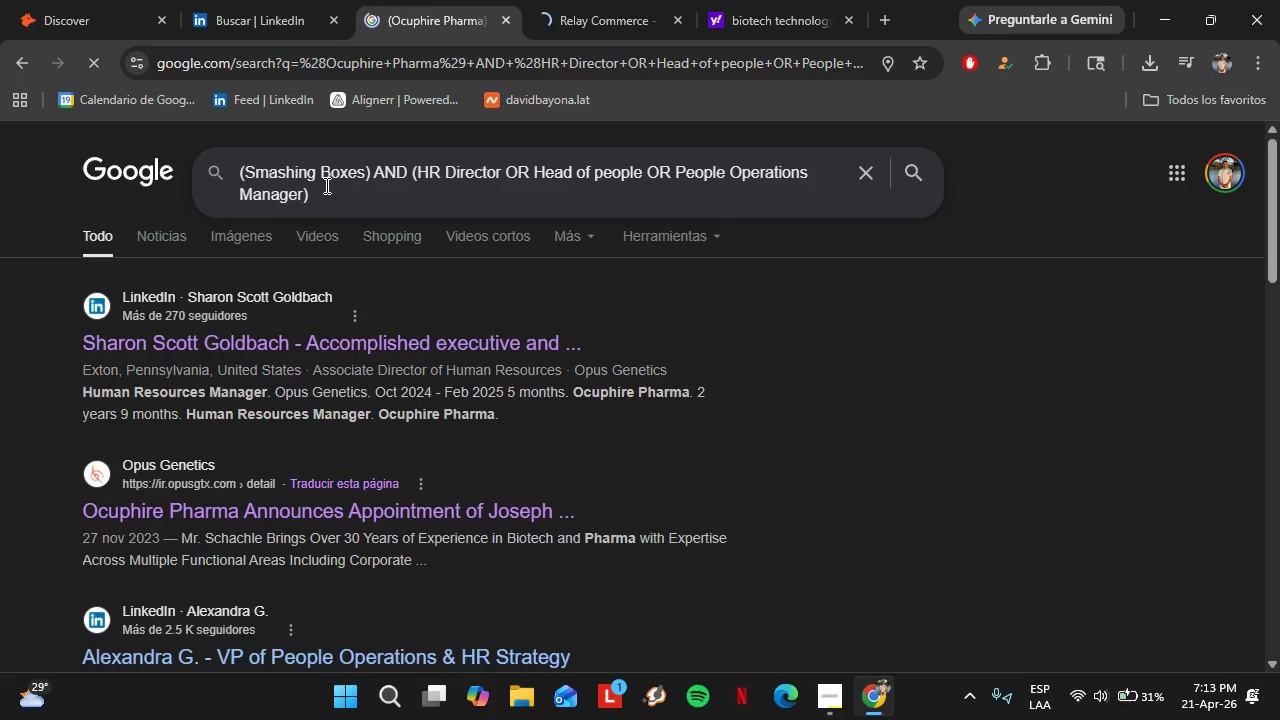 
key(Enter)
 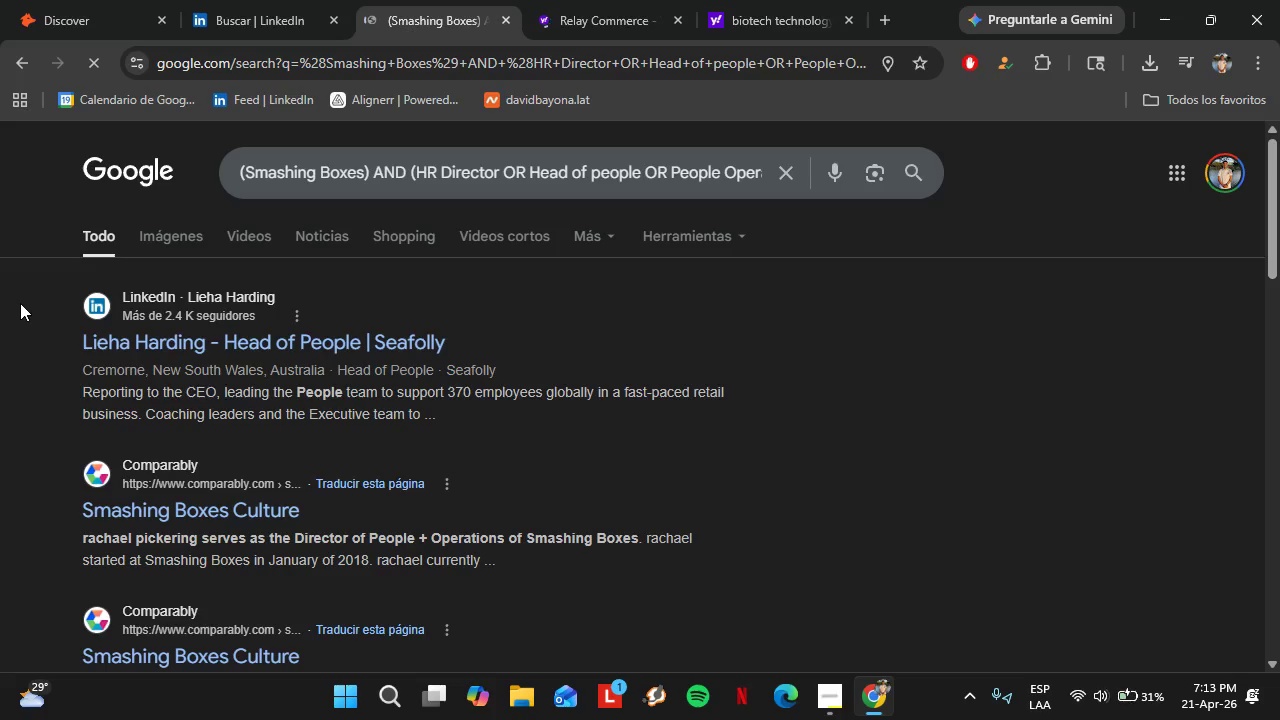 
left_click([34, 0])
 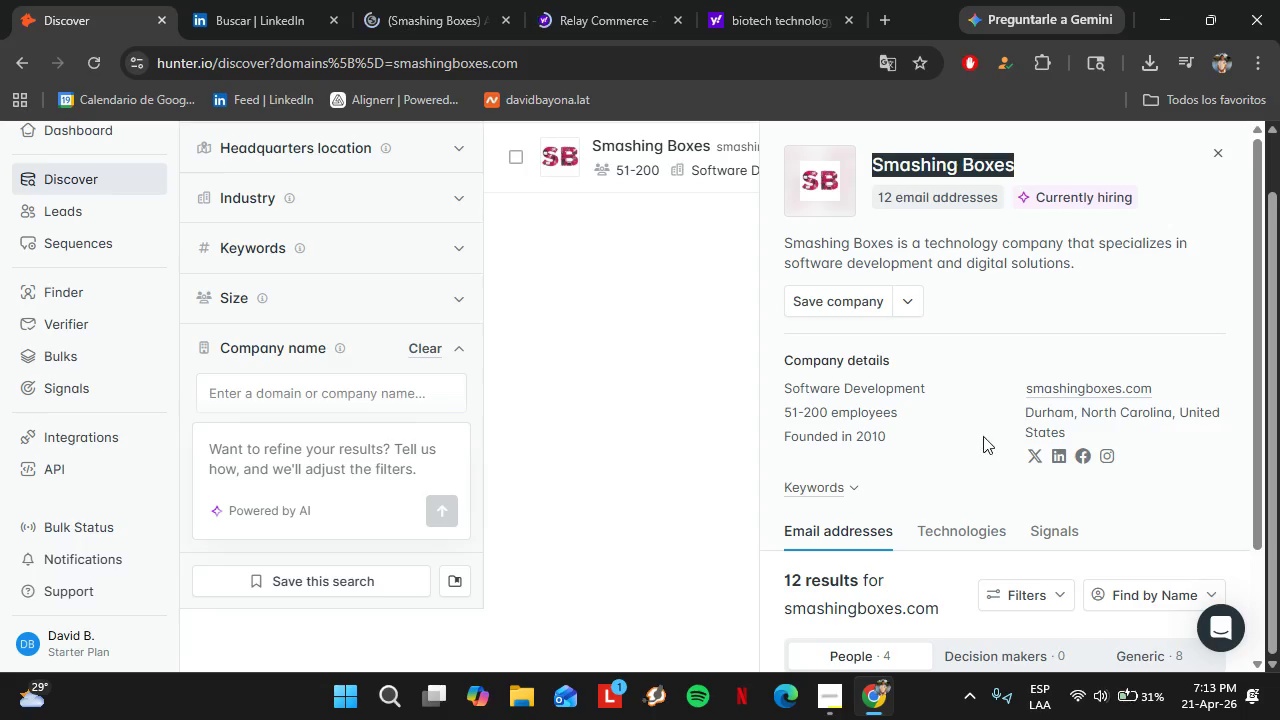 
scroll: coordinate [1139, 283], scroll_direction: down, amount: 15.0
 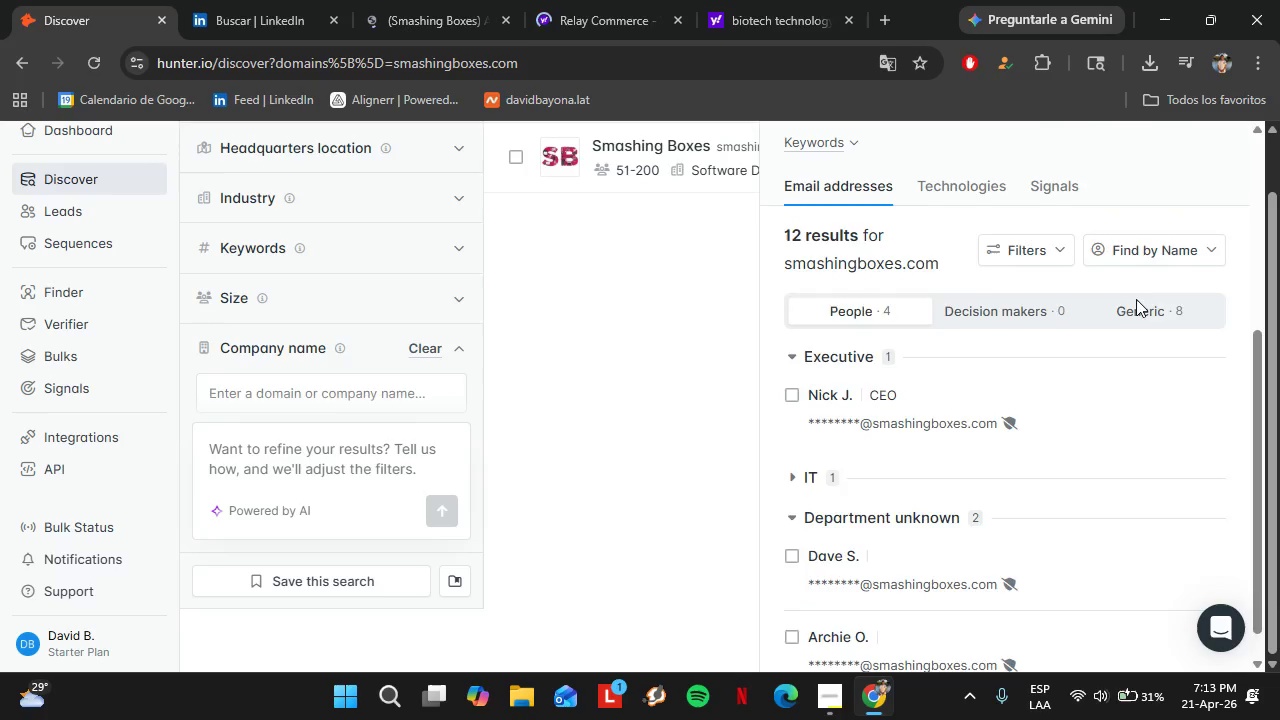 
scroll: coordinate [1136, 299], scroll_direction: up, amount: 1.0
 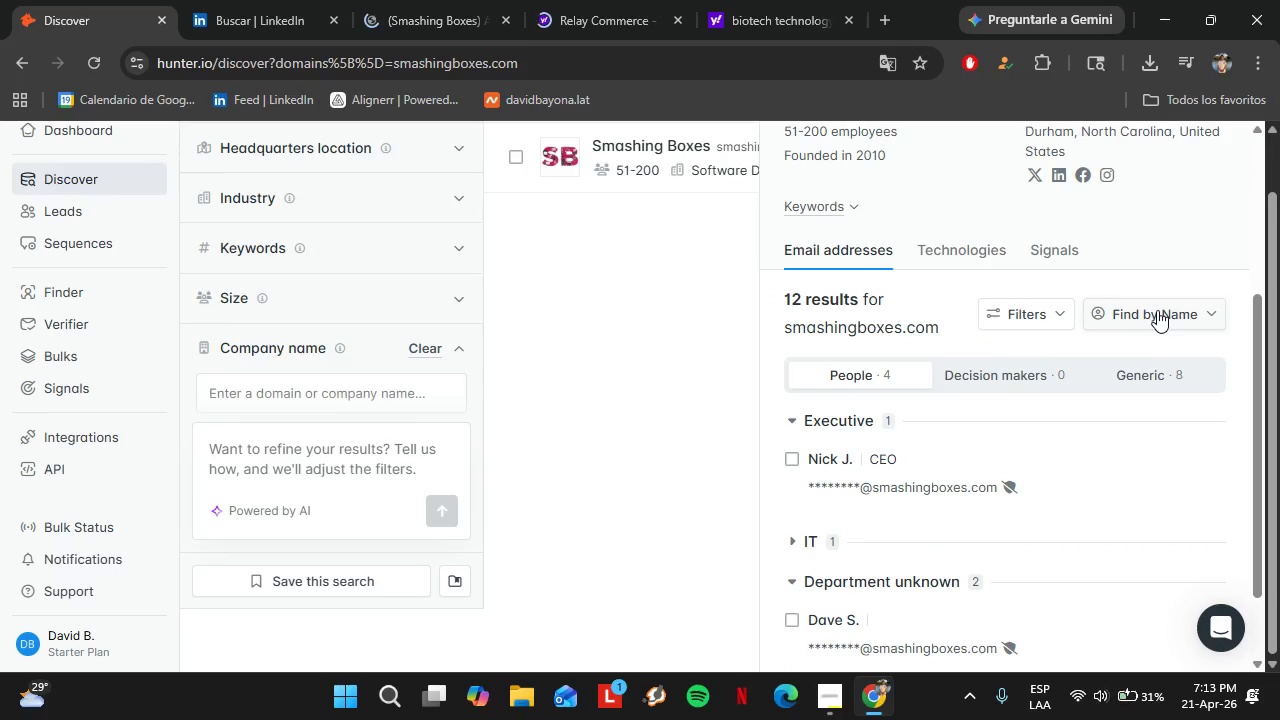 
left_click([1157, 310])
 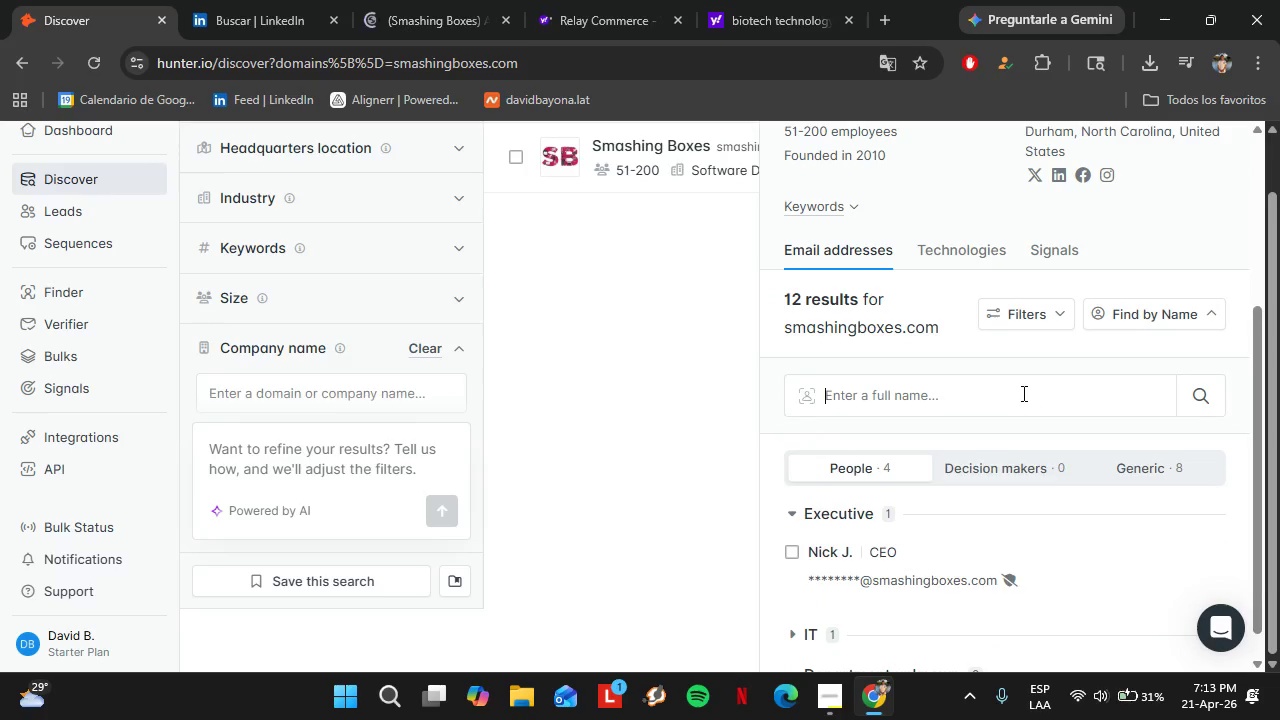 
left_click([1022, 393])
 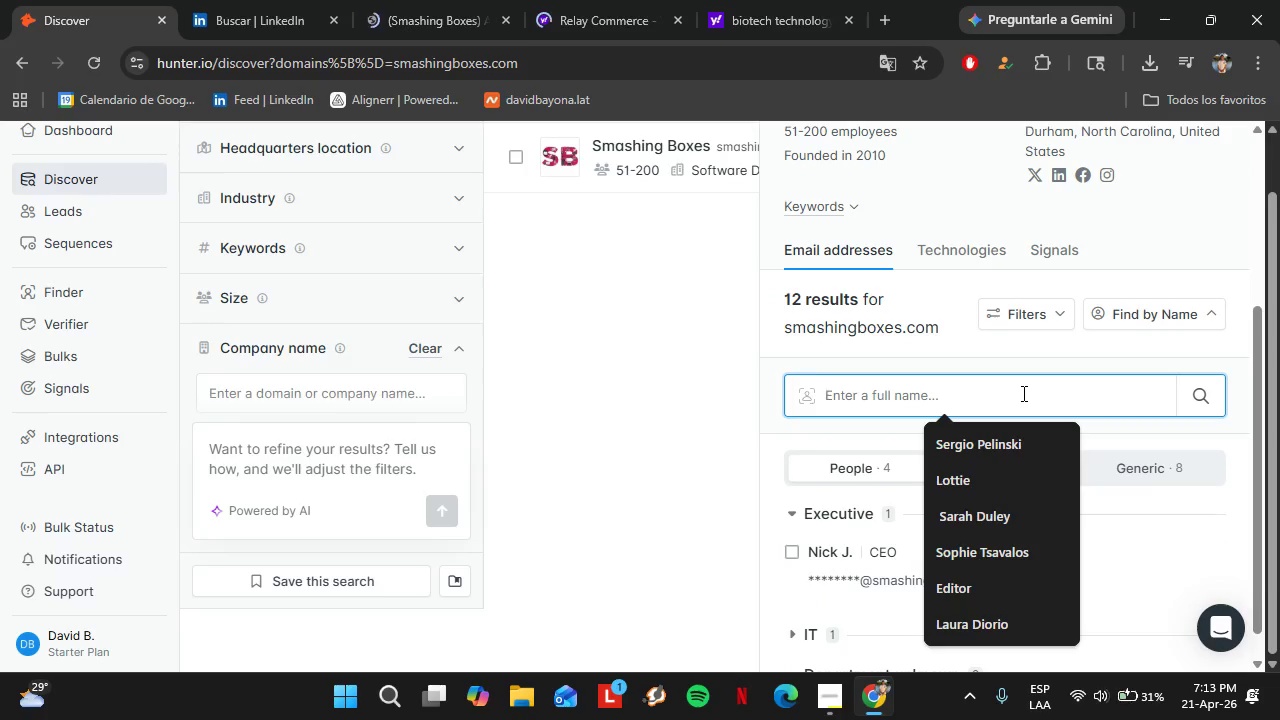 
type(Lie)
 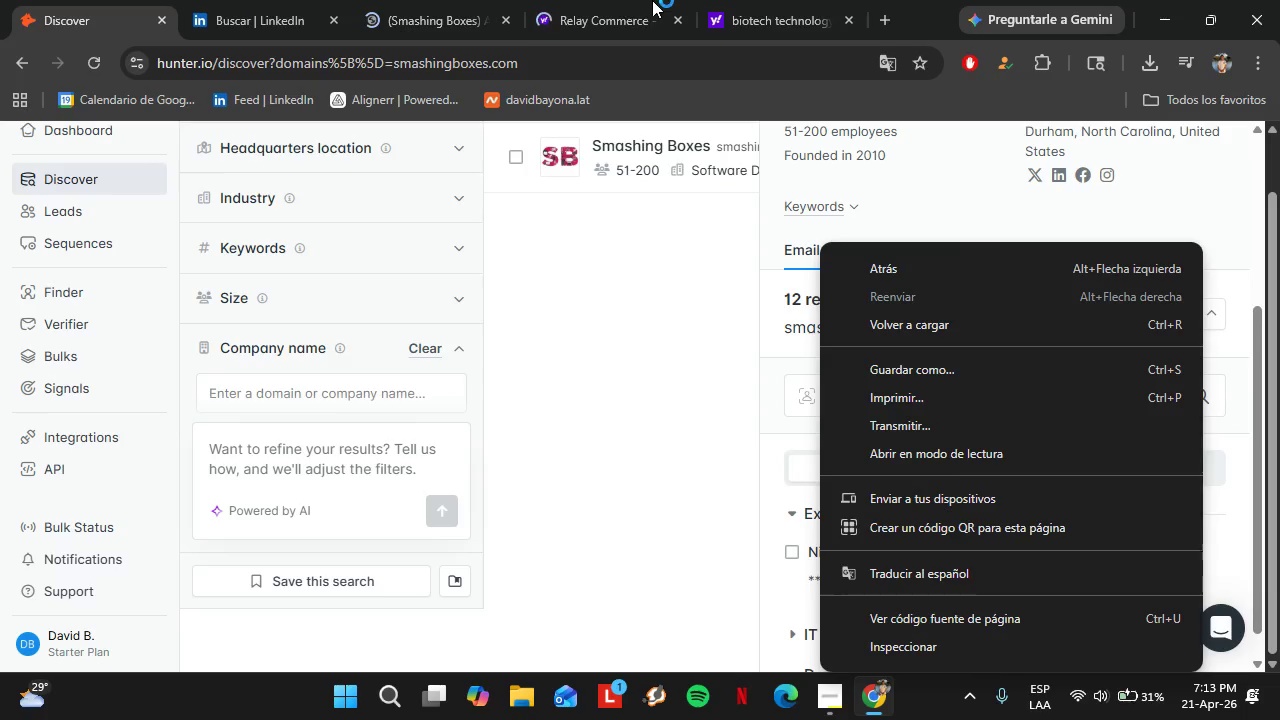 
left_click([609, 0])
 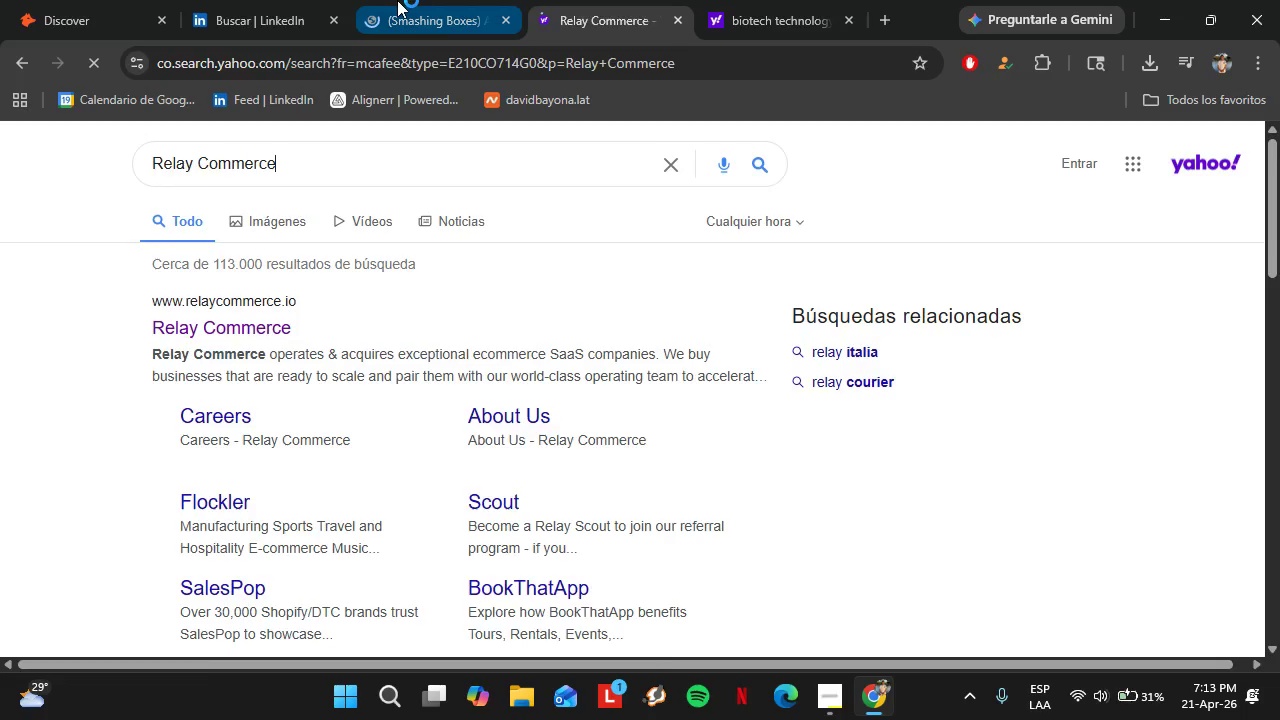 
left_click([397, 0])
 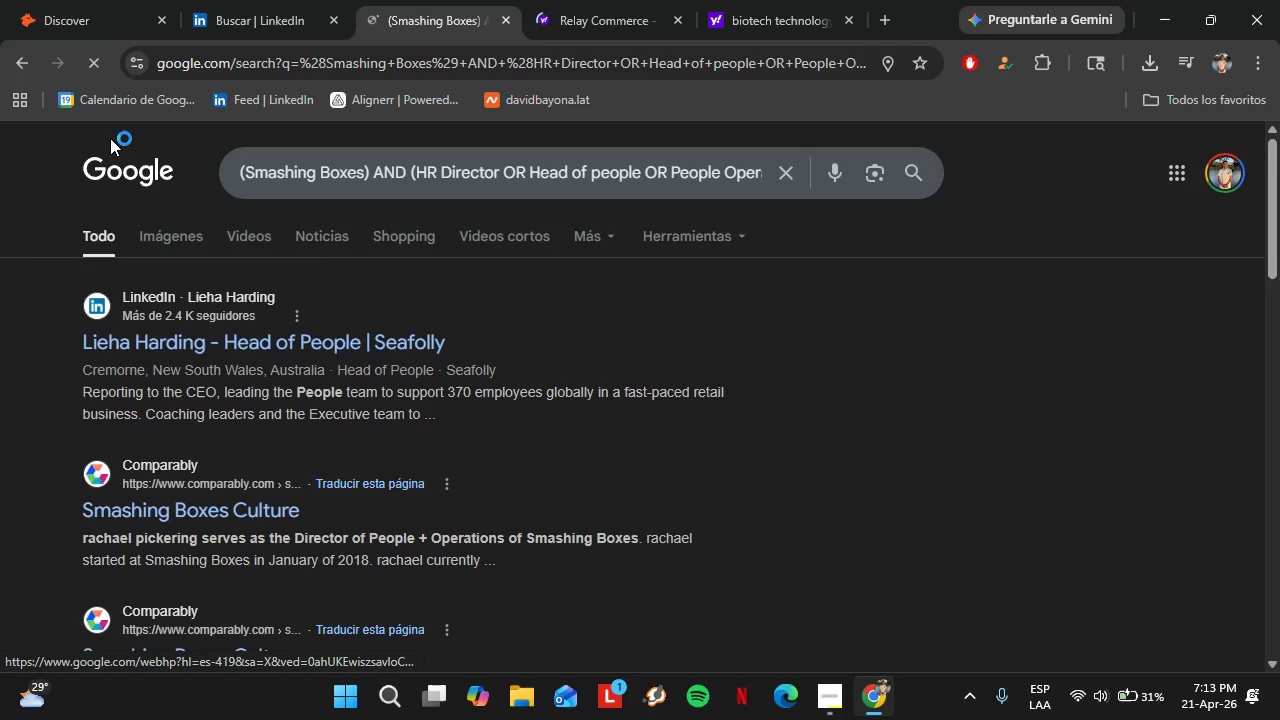 
left_click([97, 0])
 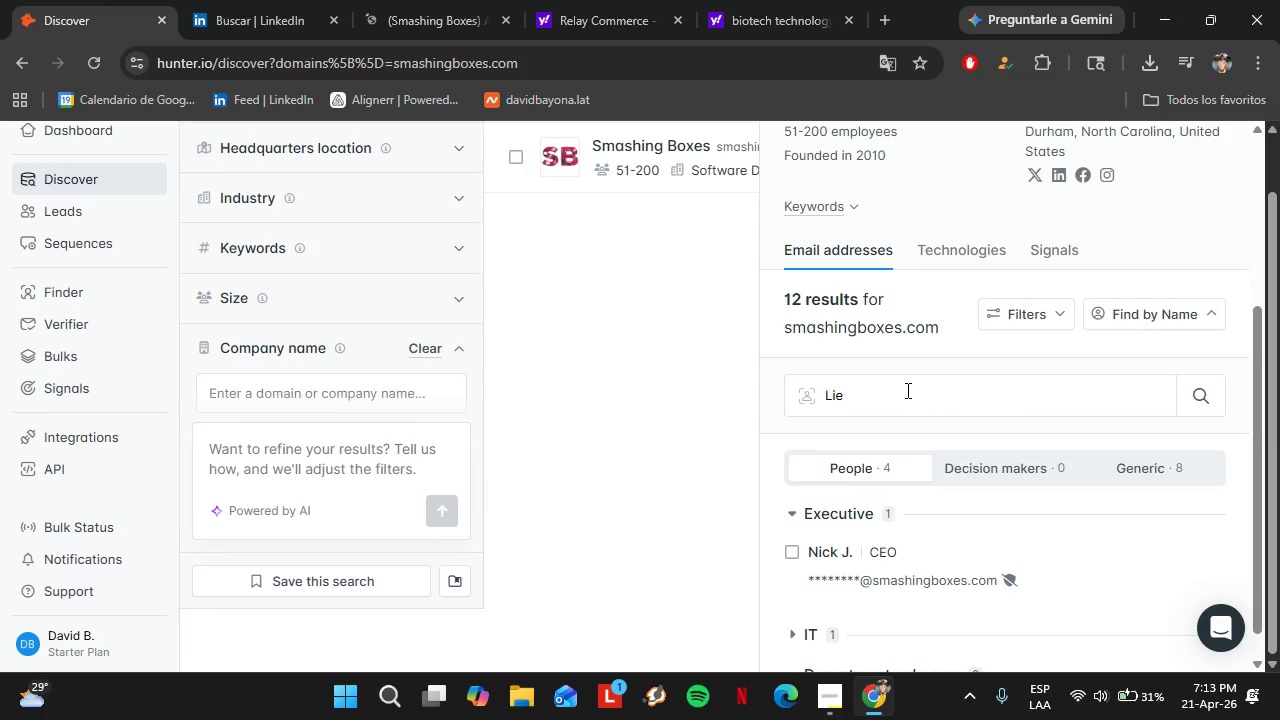 
left_click([906, 390])
 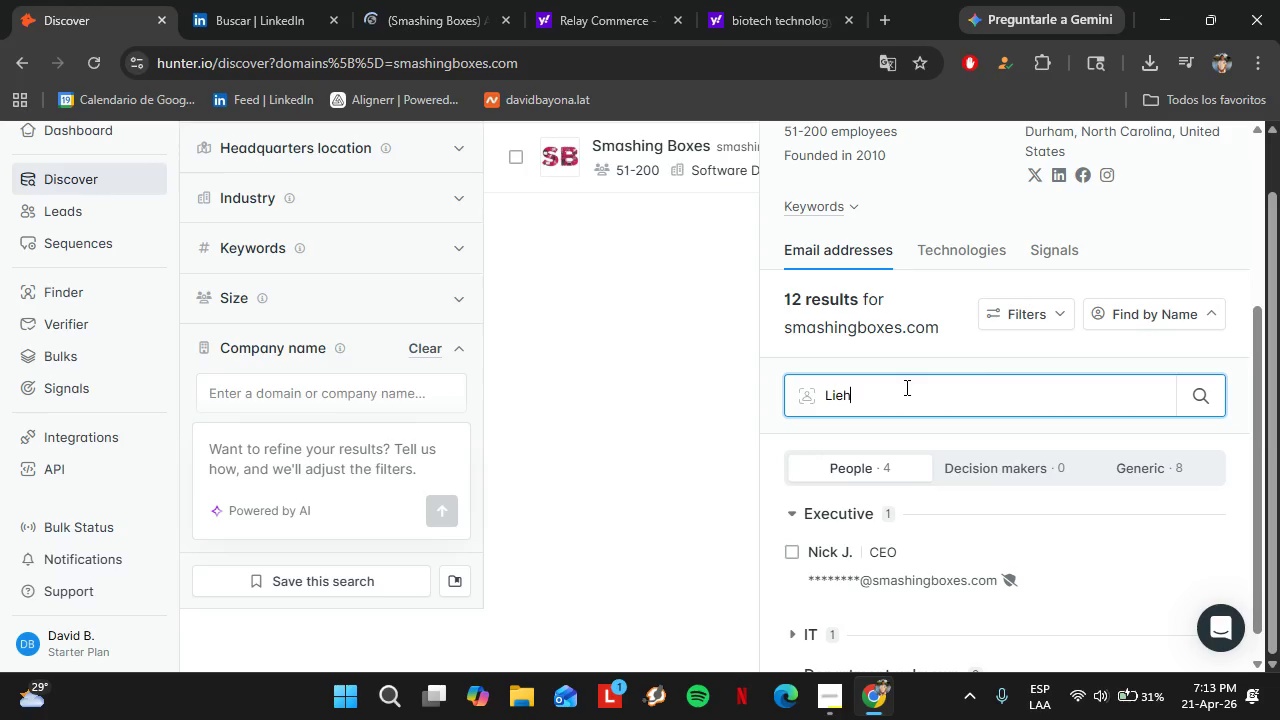 
type(ha Hardo)
key(Backspace)
type(ing)
 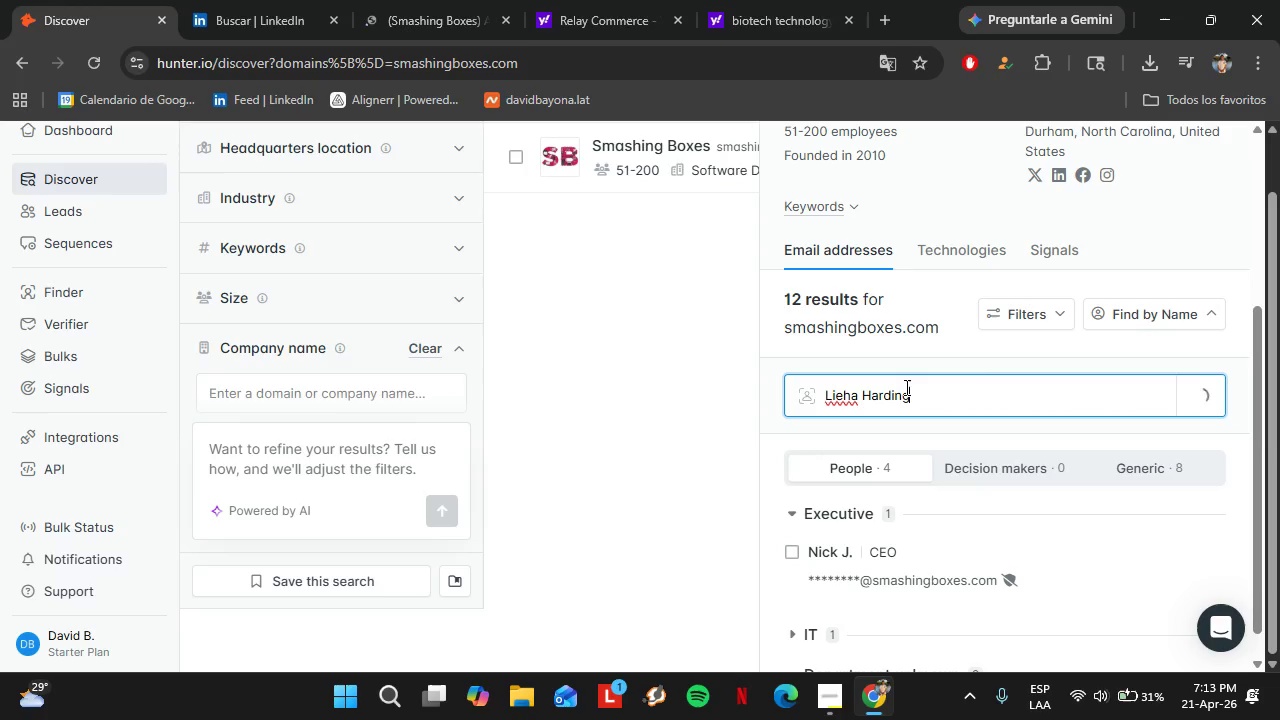 
key(Enter)
 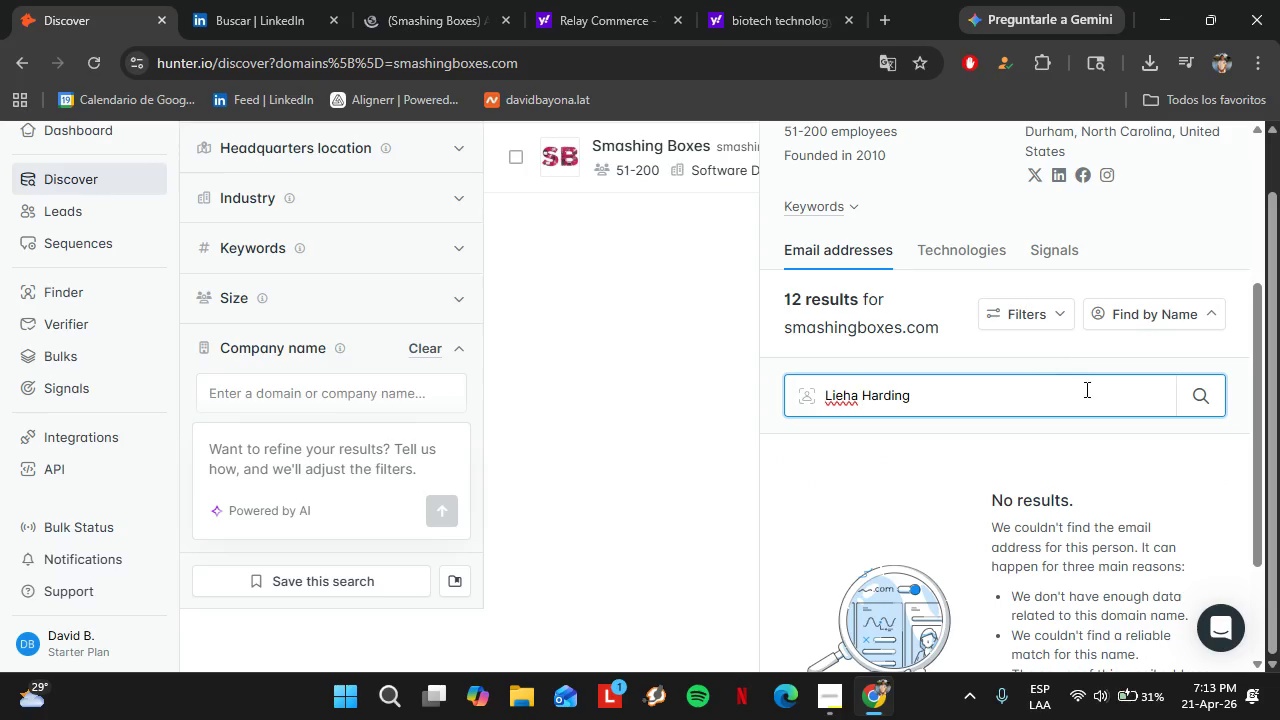 
left_click_drag(start_coordinate=[1102, 392], to_coordinate=[704, 421])
 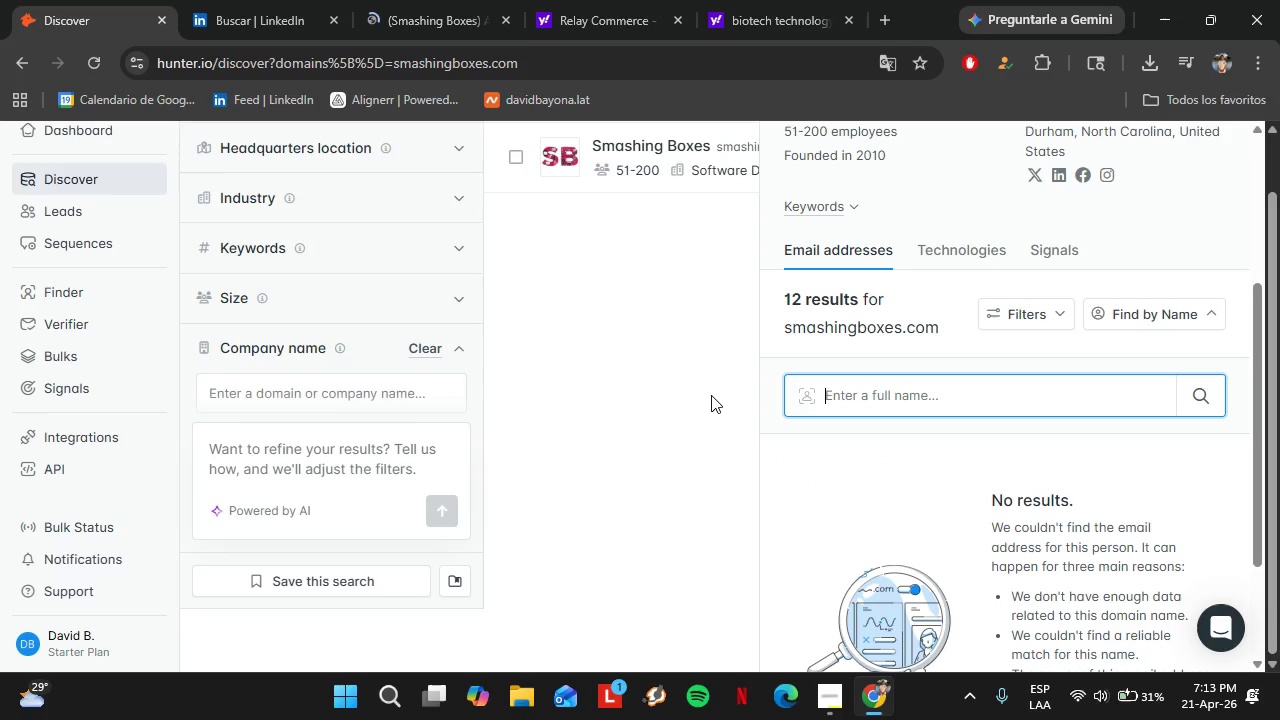 
key(Backspace)
 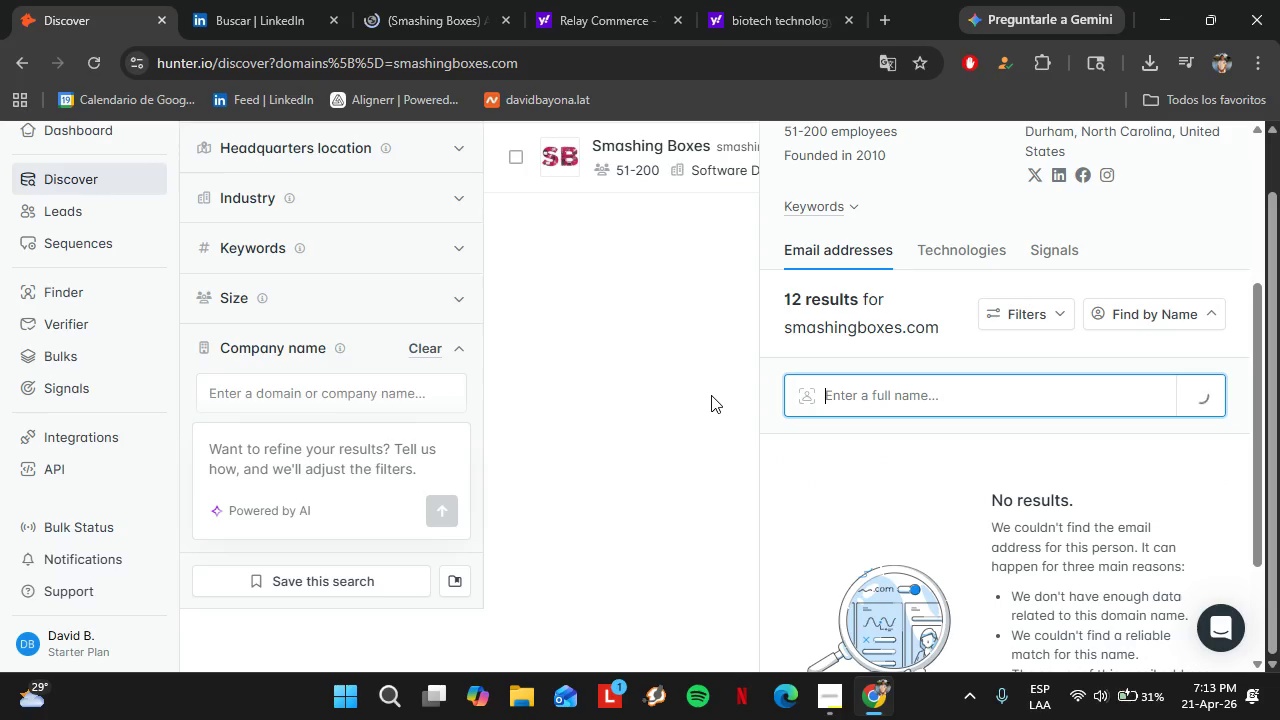 
key(Enter)
 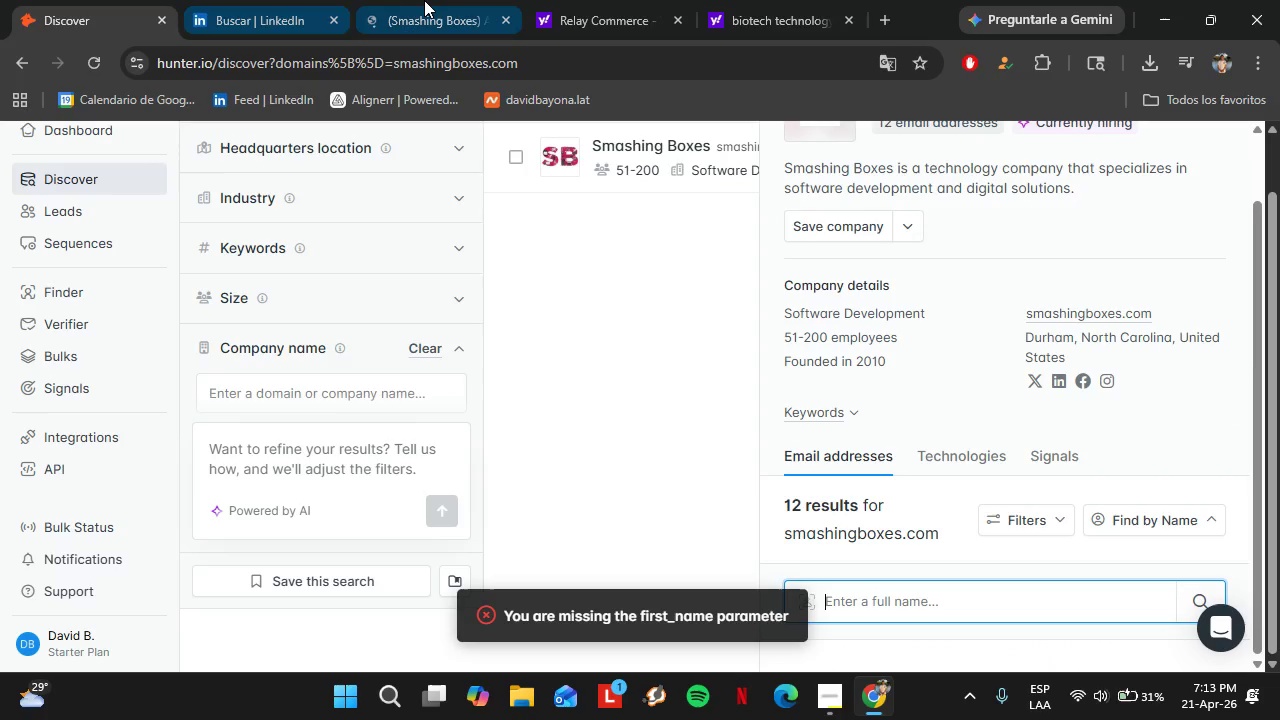 
left_click([425, 0])
 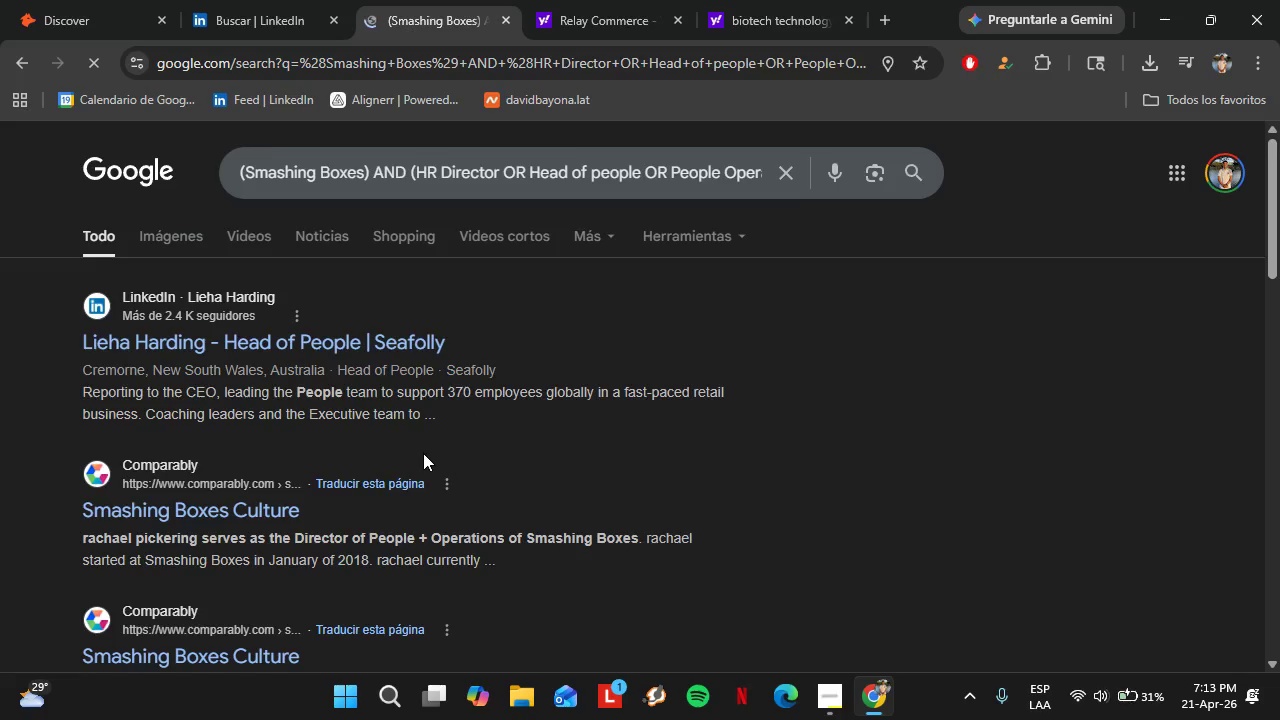 
scroll: coordinate [418, 391], scroll_direction: down, amount: 3.0
 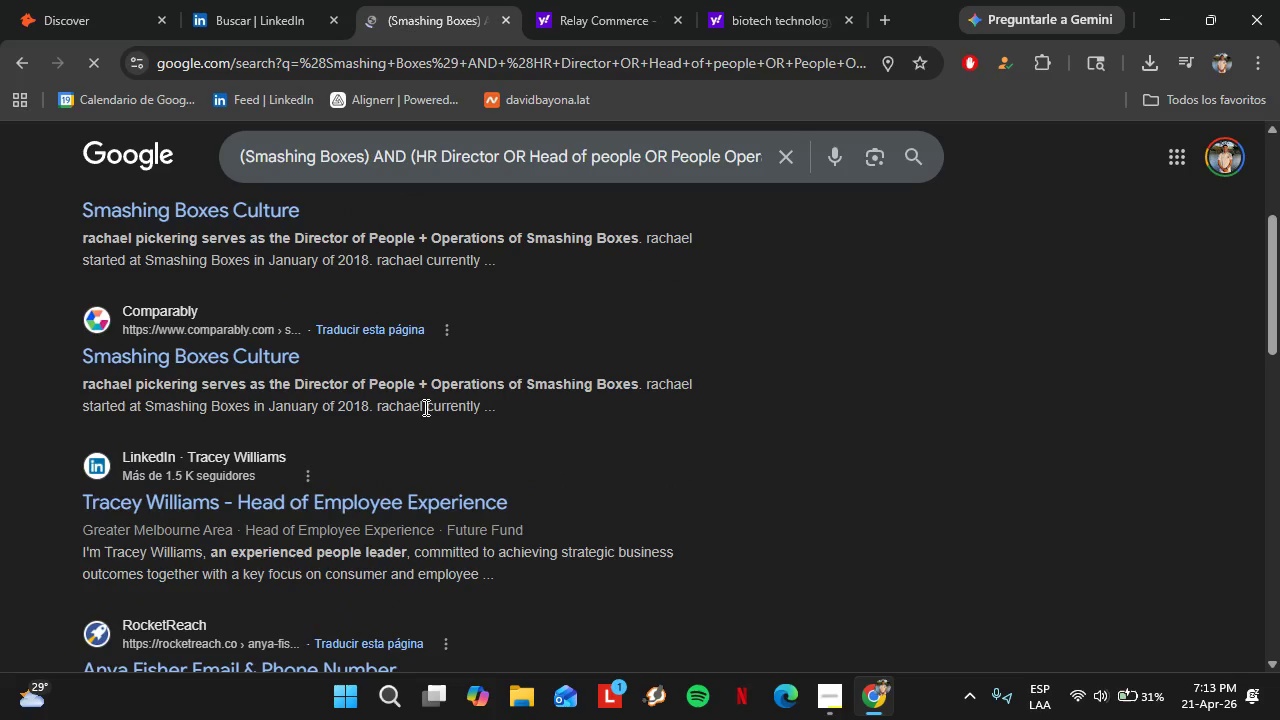 
wait(8.04)
 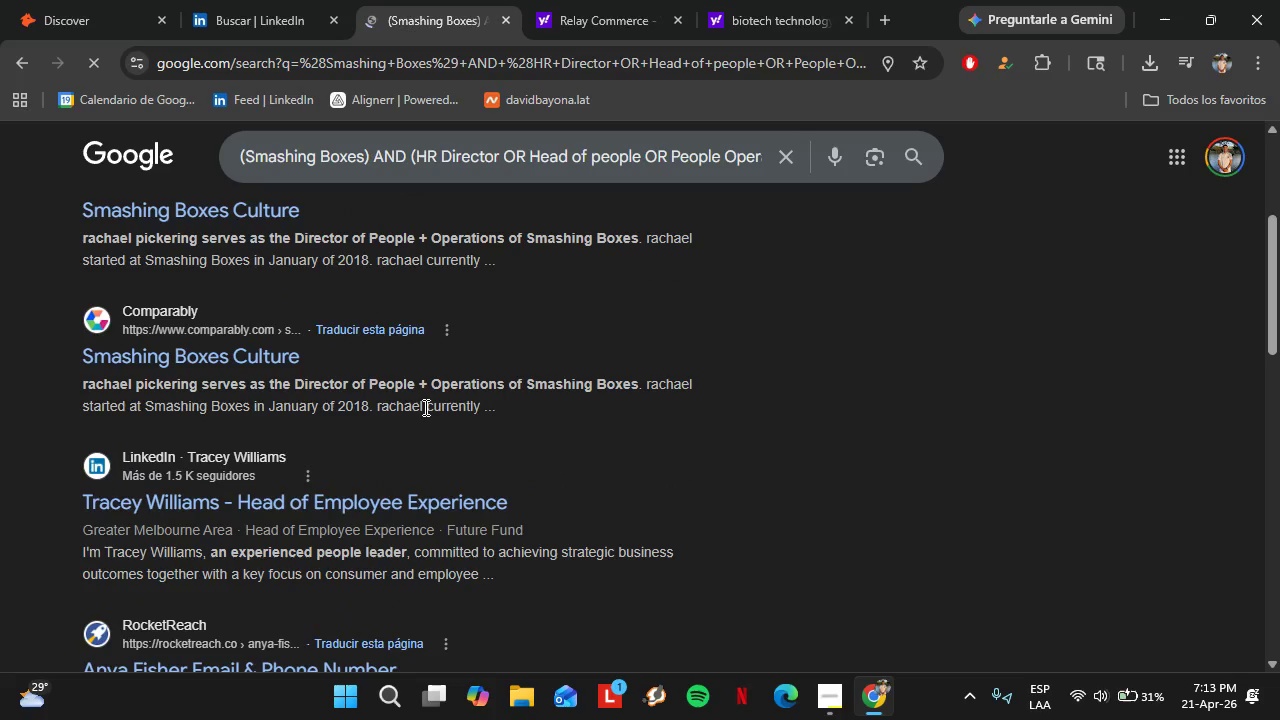 
left_click([75, 0])
 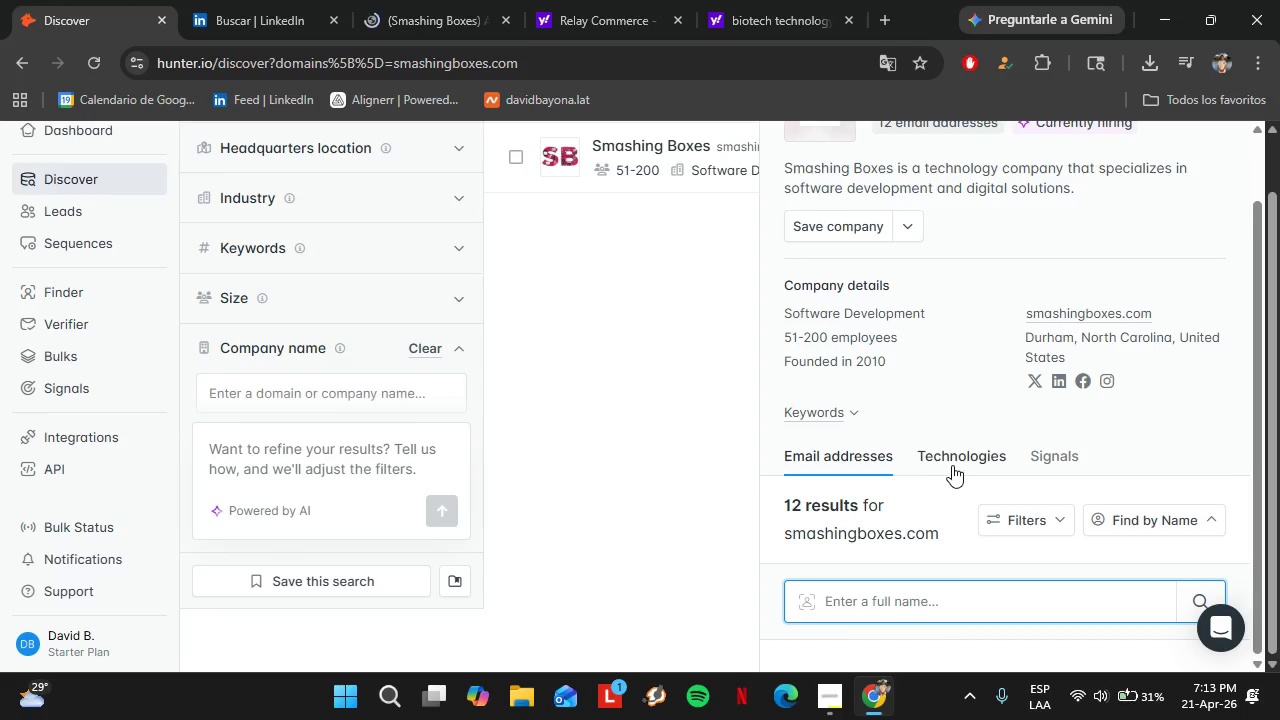 
scroll: coordinate [952, 466], scroll_direction: down, amount: 2.0
 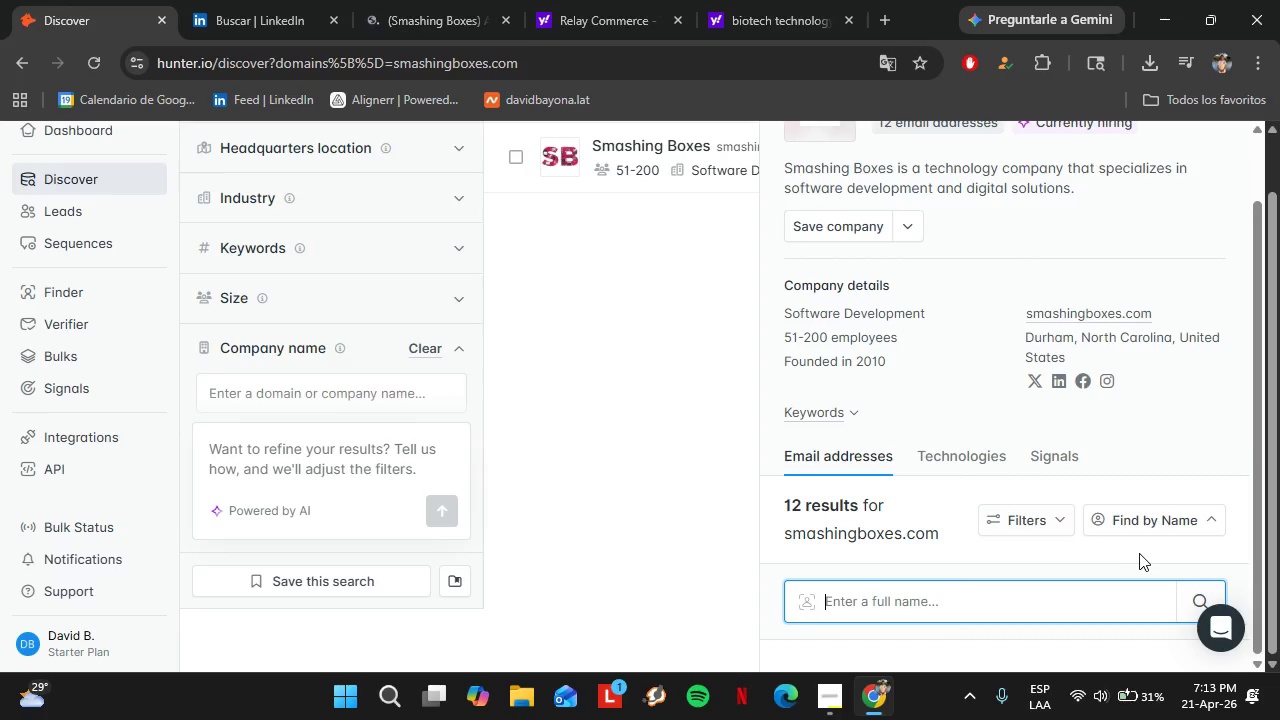 
scroll: coordinate [1149, 455], scroll_direction: up, amount: 3.0
 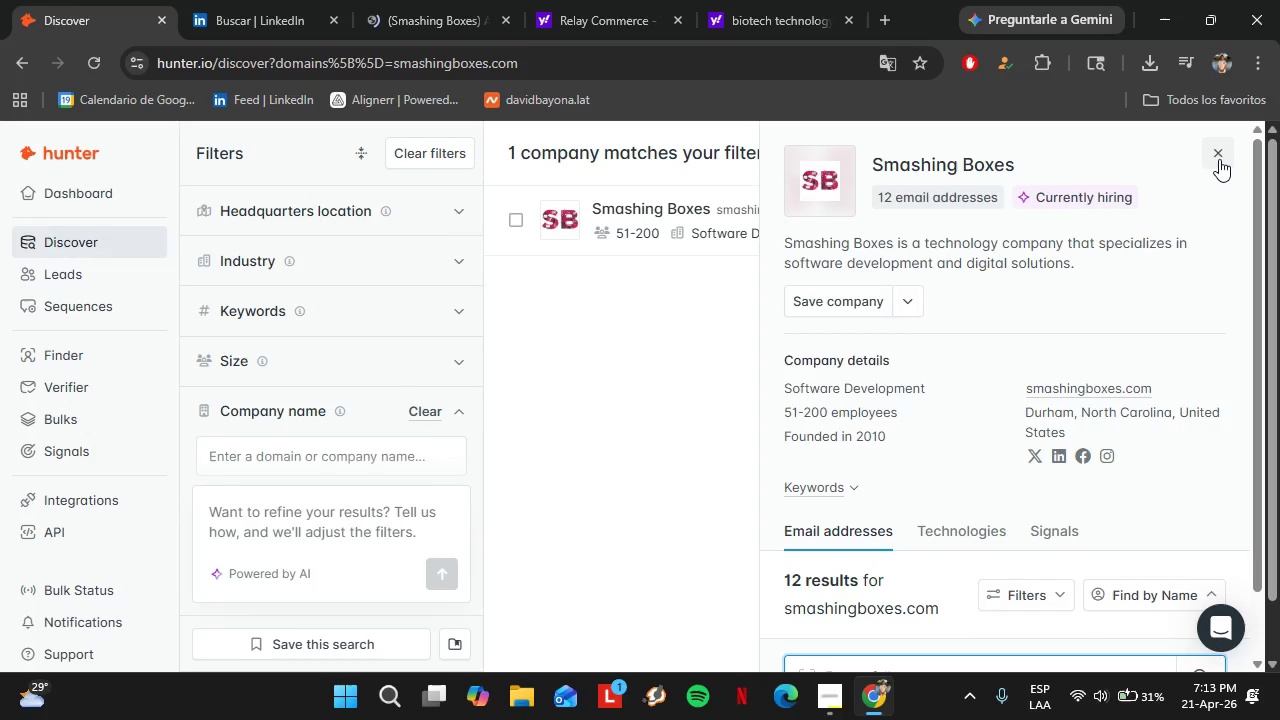 
left_click([1219, 159])
 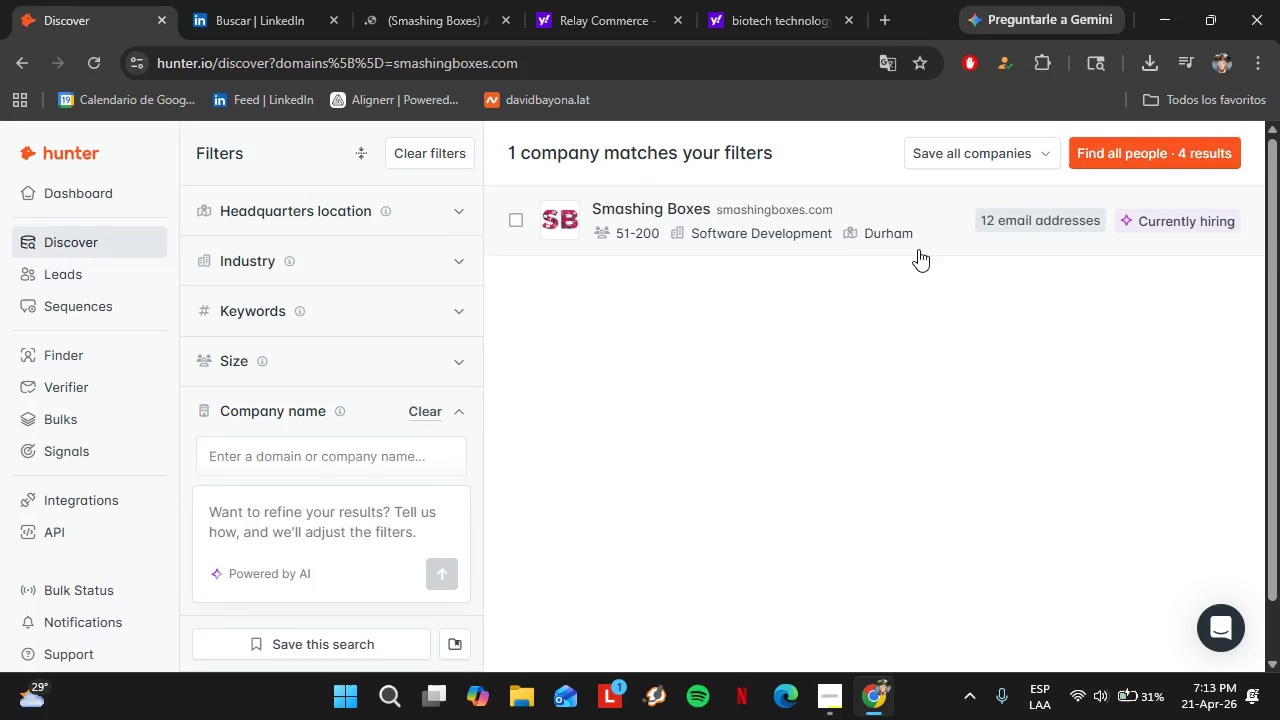 
scroll: coordinate [957, 472], scroll_direction: down, amount: 11.0
 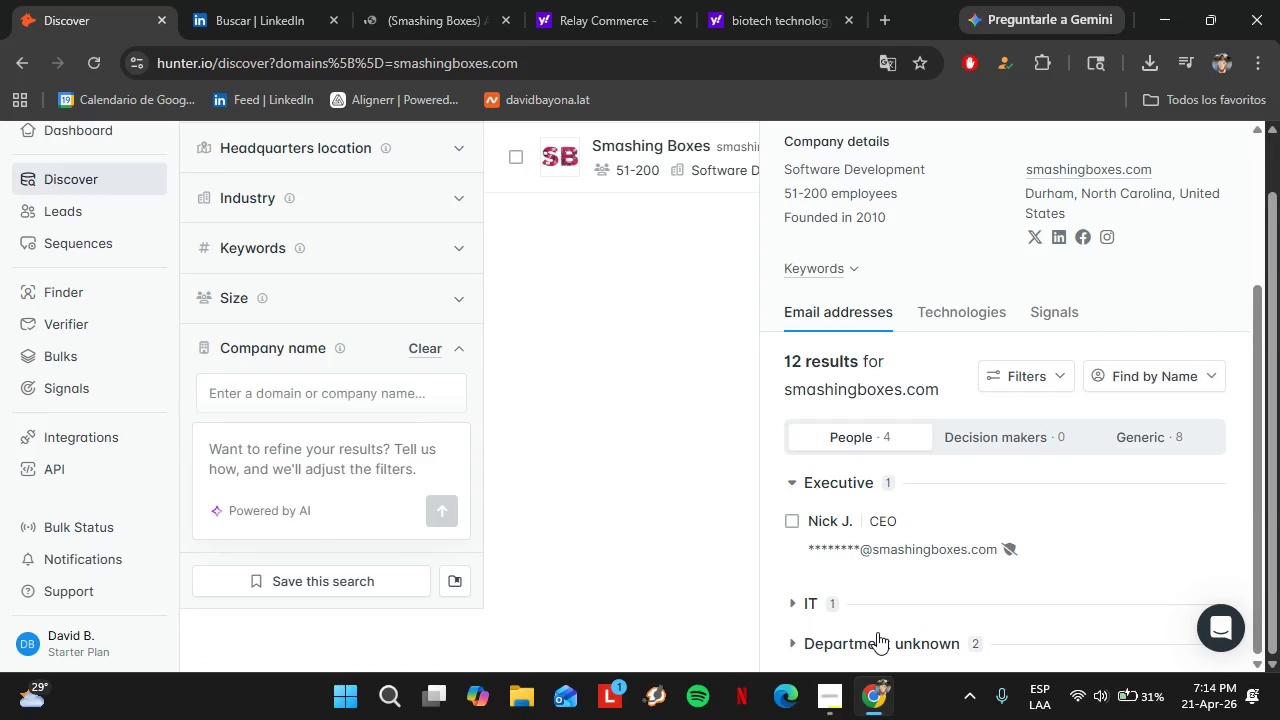 
left_click([877, 632])
 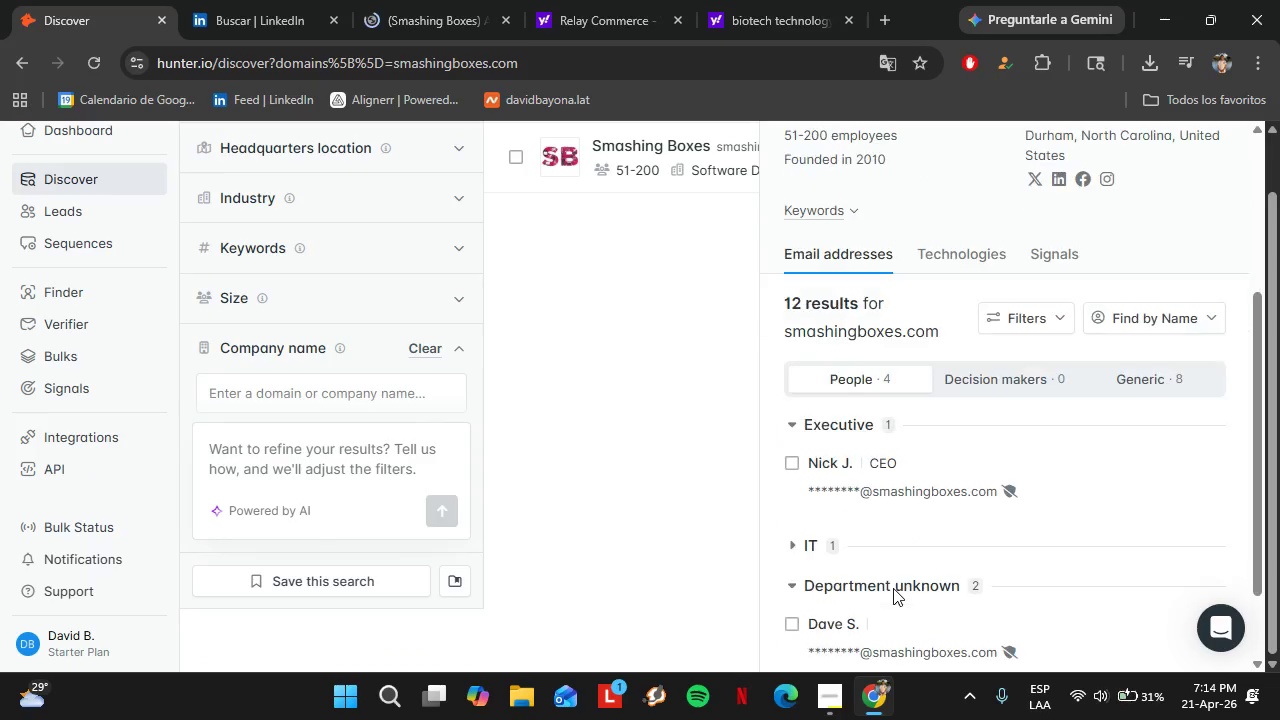 
scroll: coordinate [893, 588], scroll_direction: down, amount: 4.0
 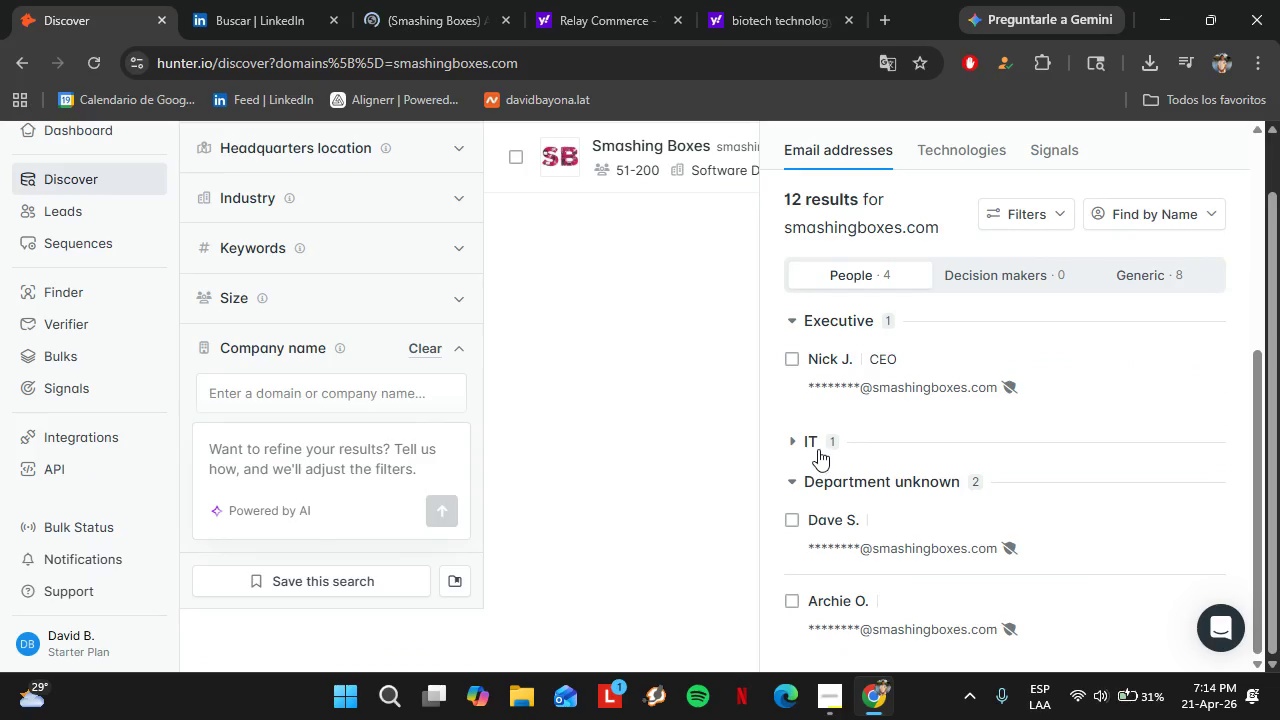 
left_click([818, 447])
 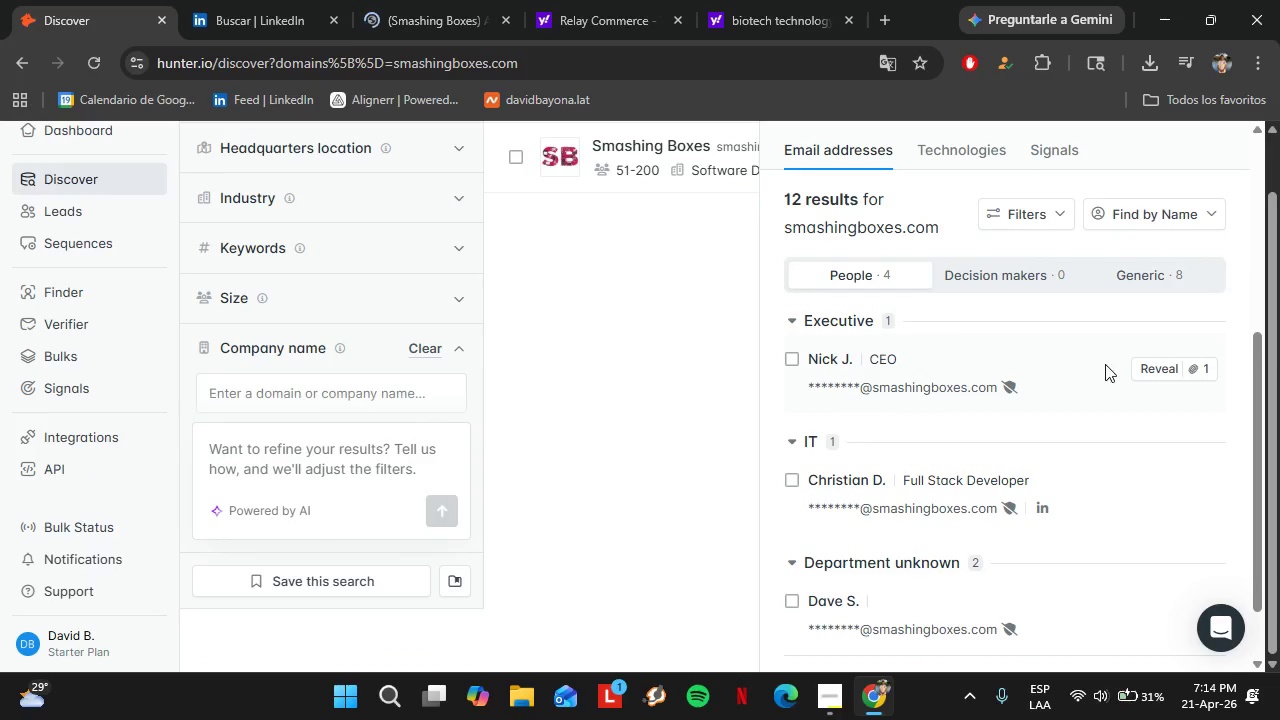 
left_click([1158, 374])
 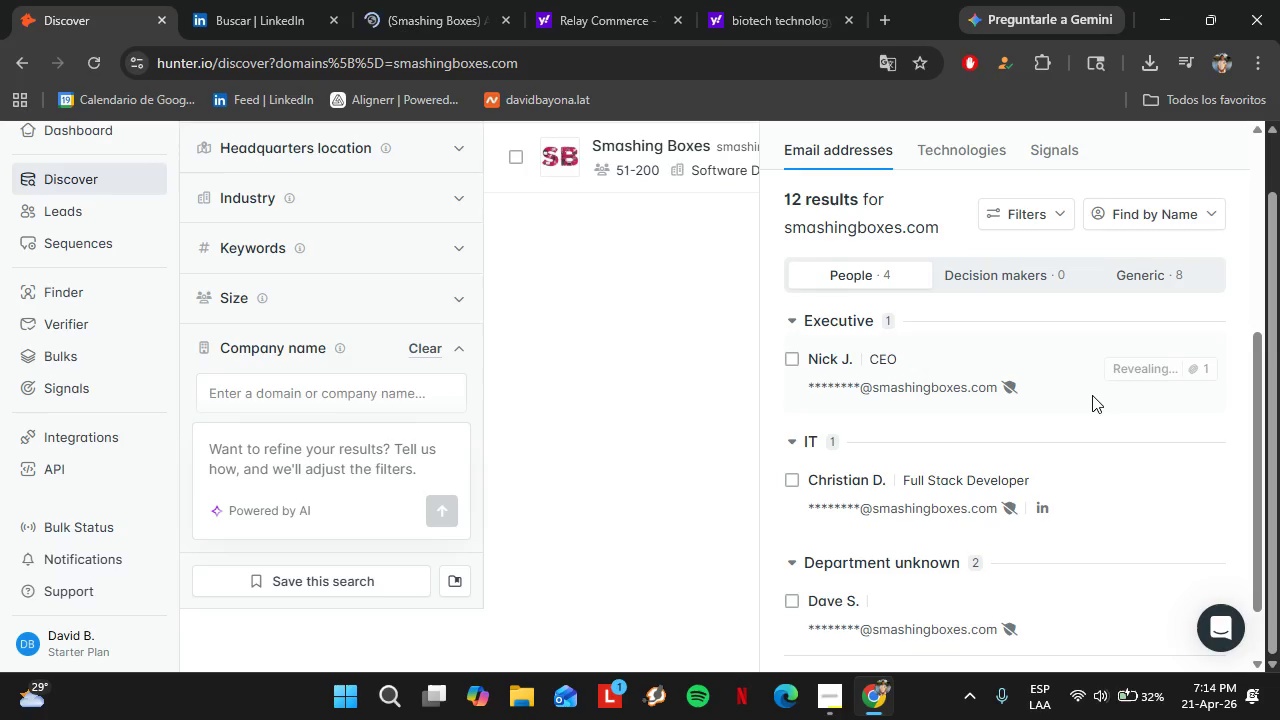 
left_click([1055, 395])
 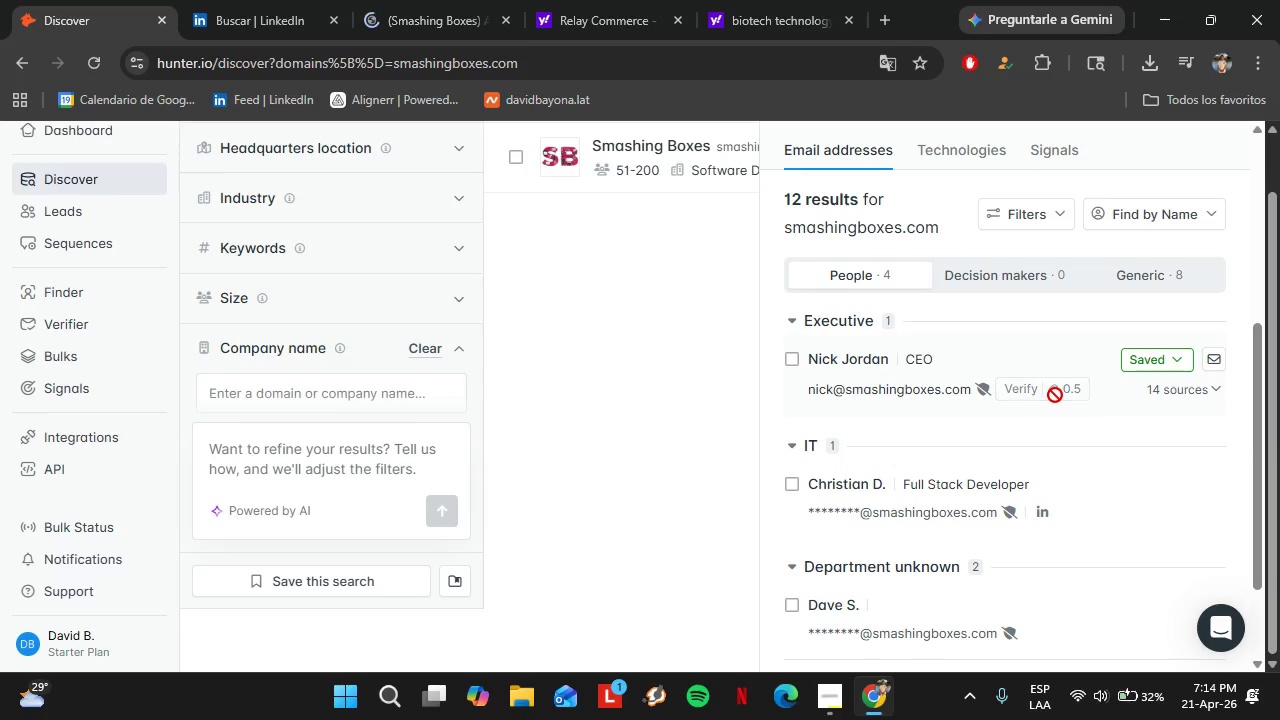 
mouse_move([1054, 395])
 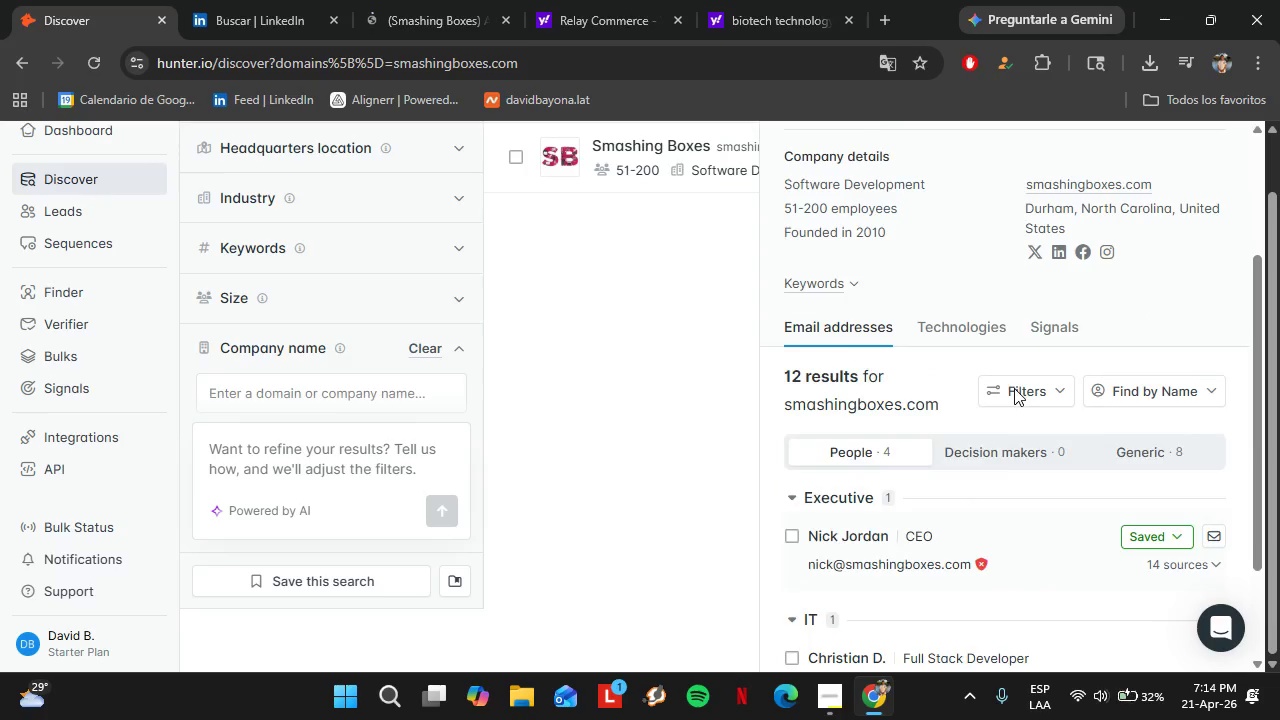 
scroll: coordinate [1014, 387], scroll_direction: up, amount: 6.0
 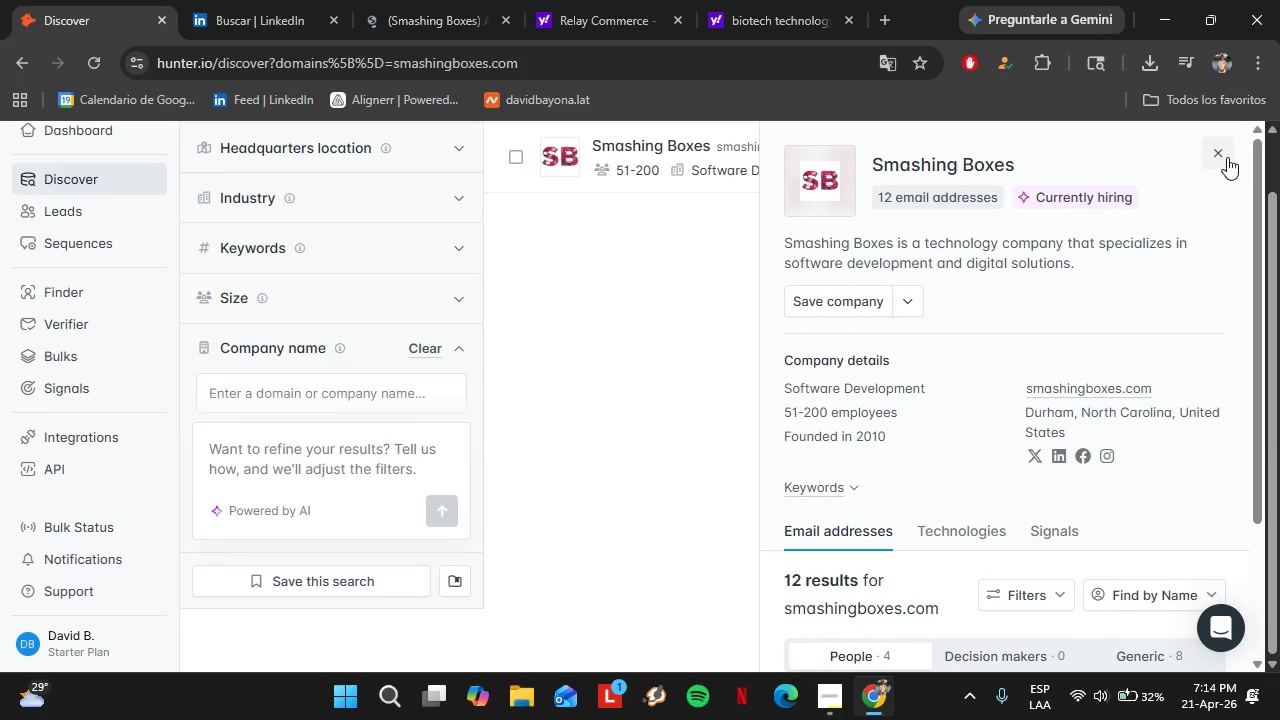 
left_click([1227, 157])
 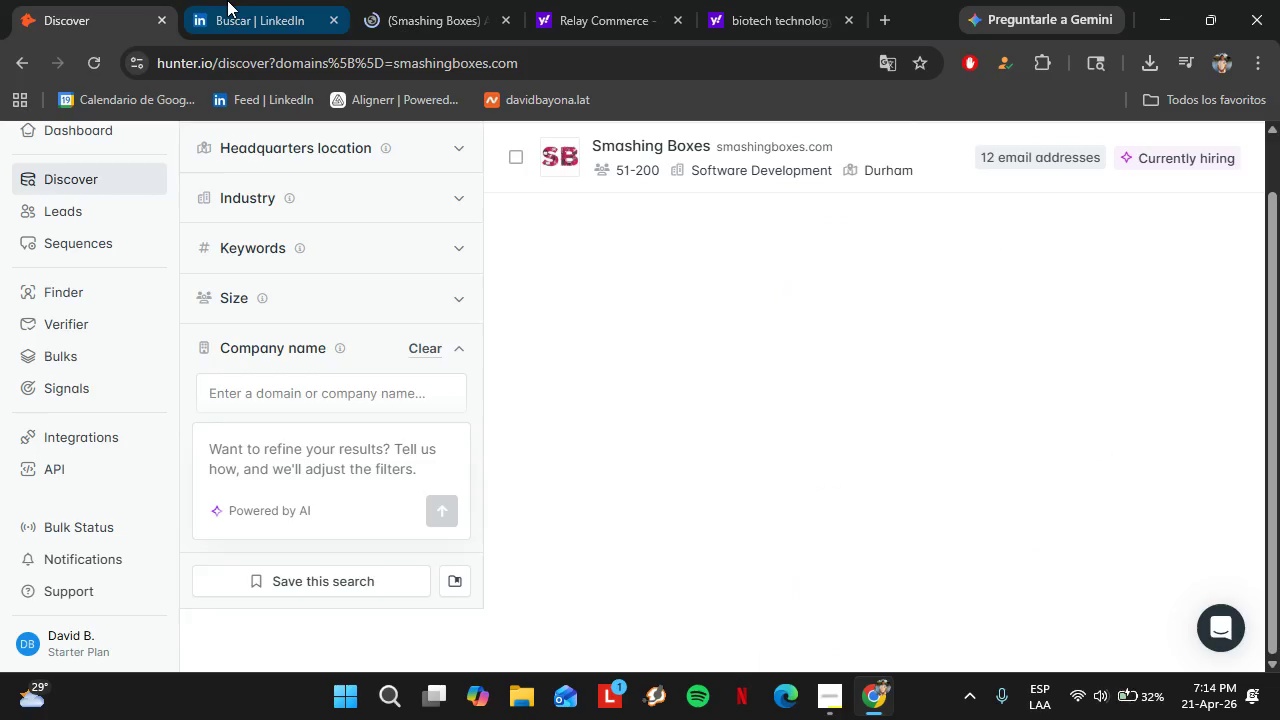 
left_click([227, 0])
 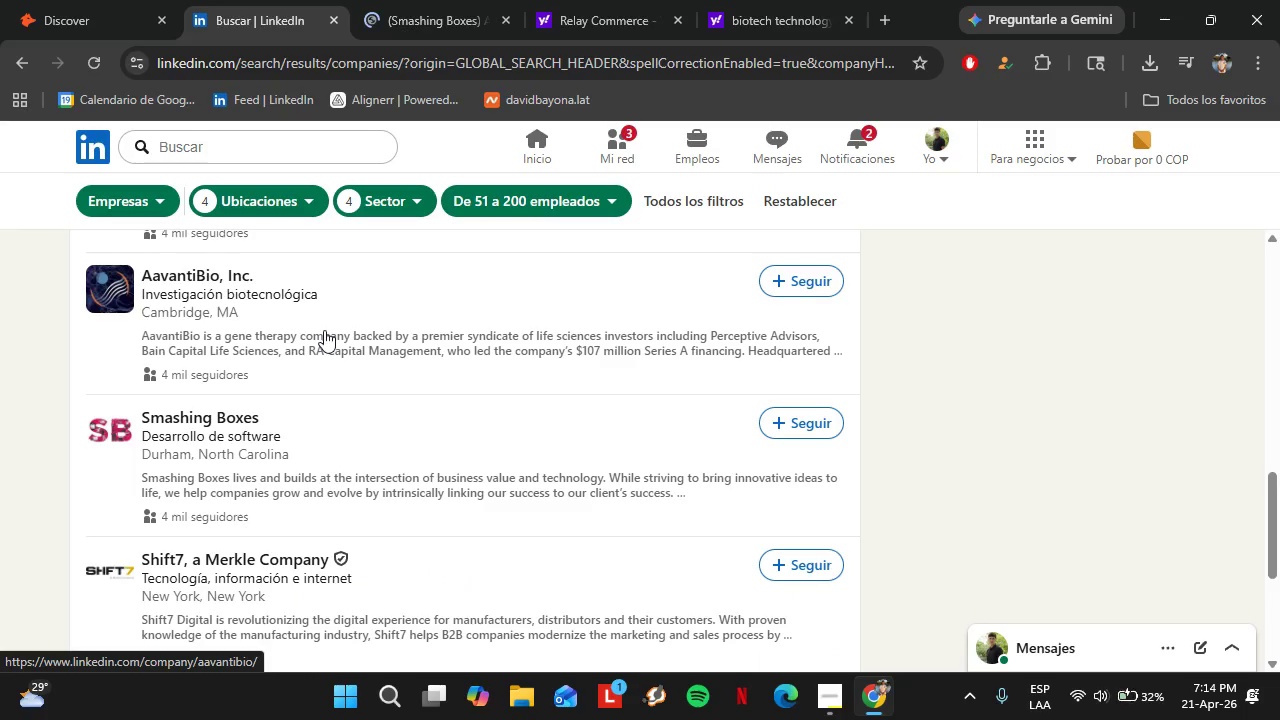 
scroll: coordinate [377, 454], scroll_direction: down, amount: 2.0
 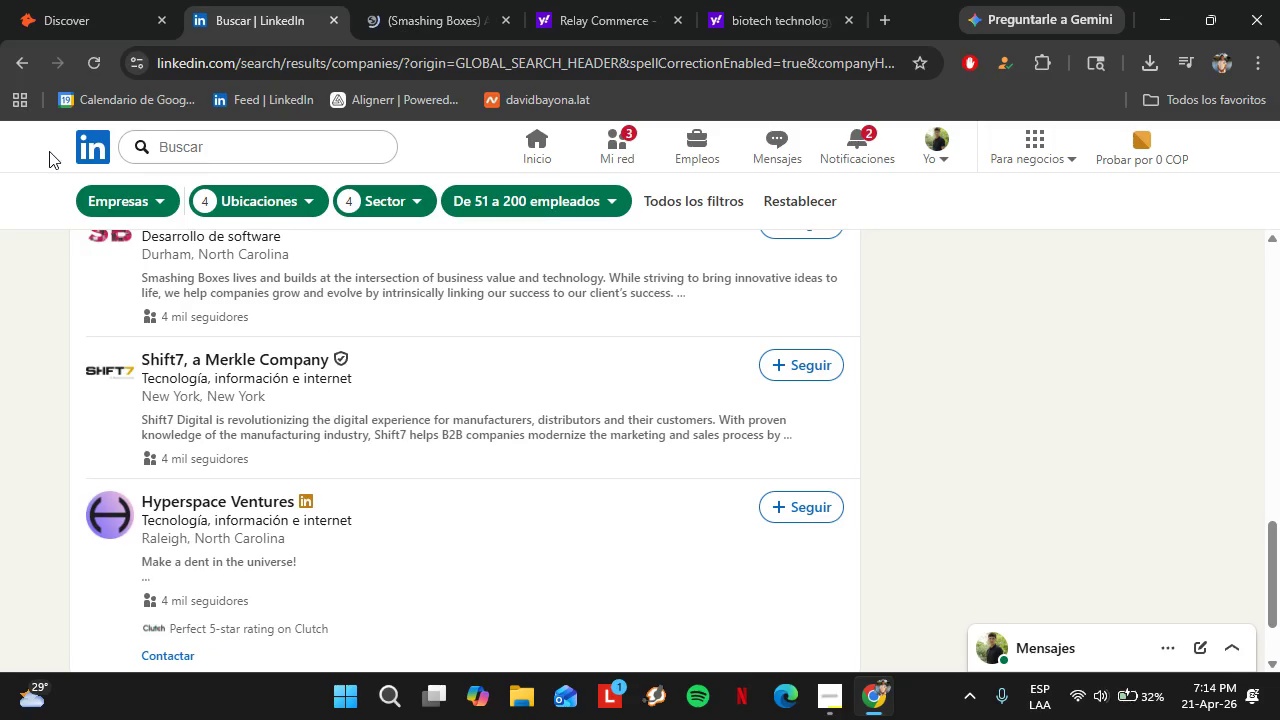 
left_click([86, 16])
 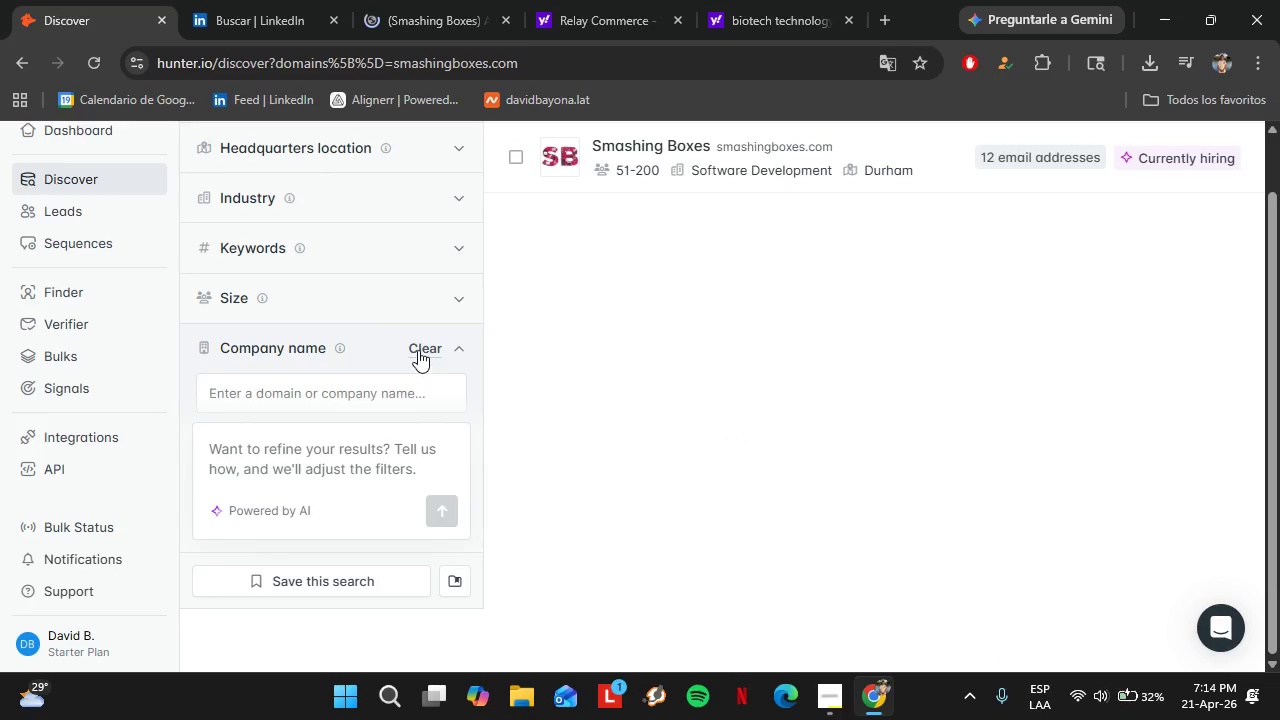 
left_click([418, 347])
 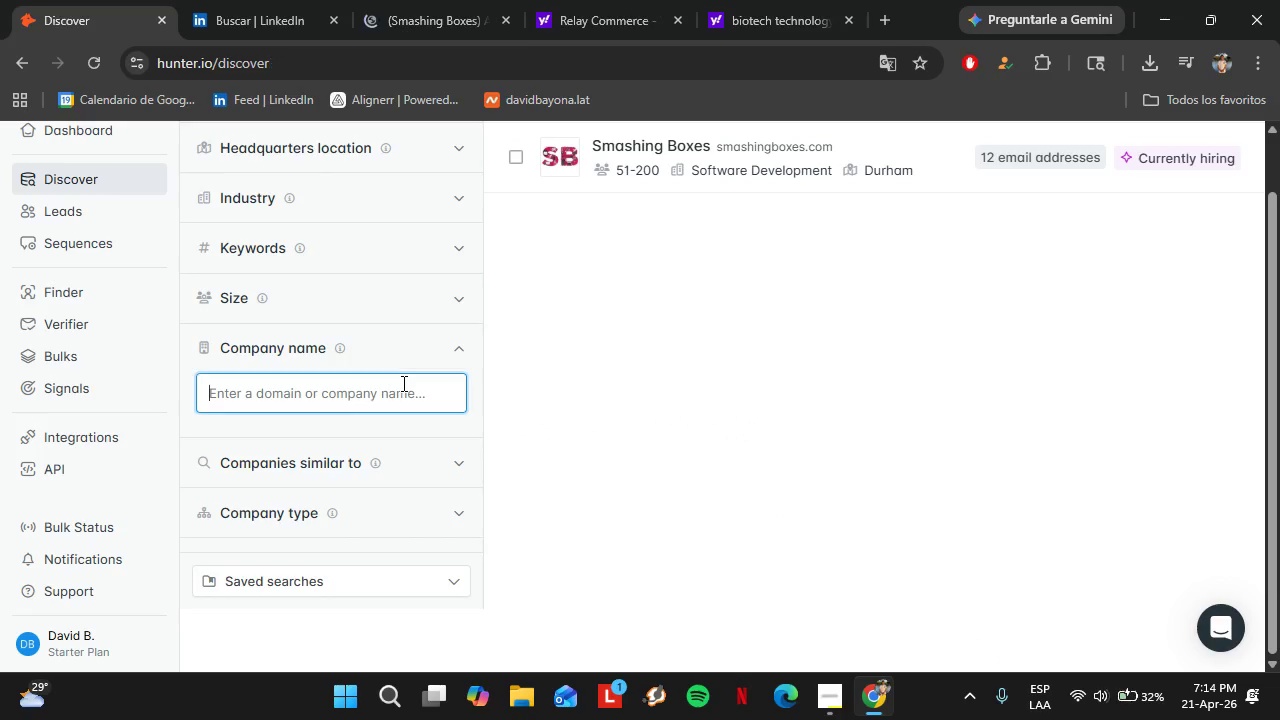 
left_click([402, 383])
 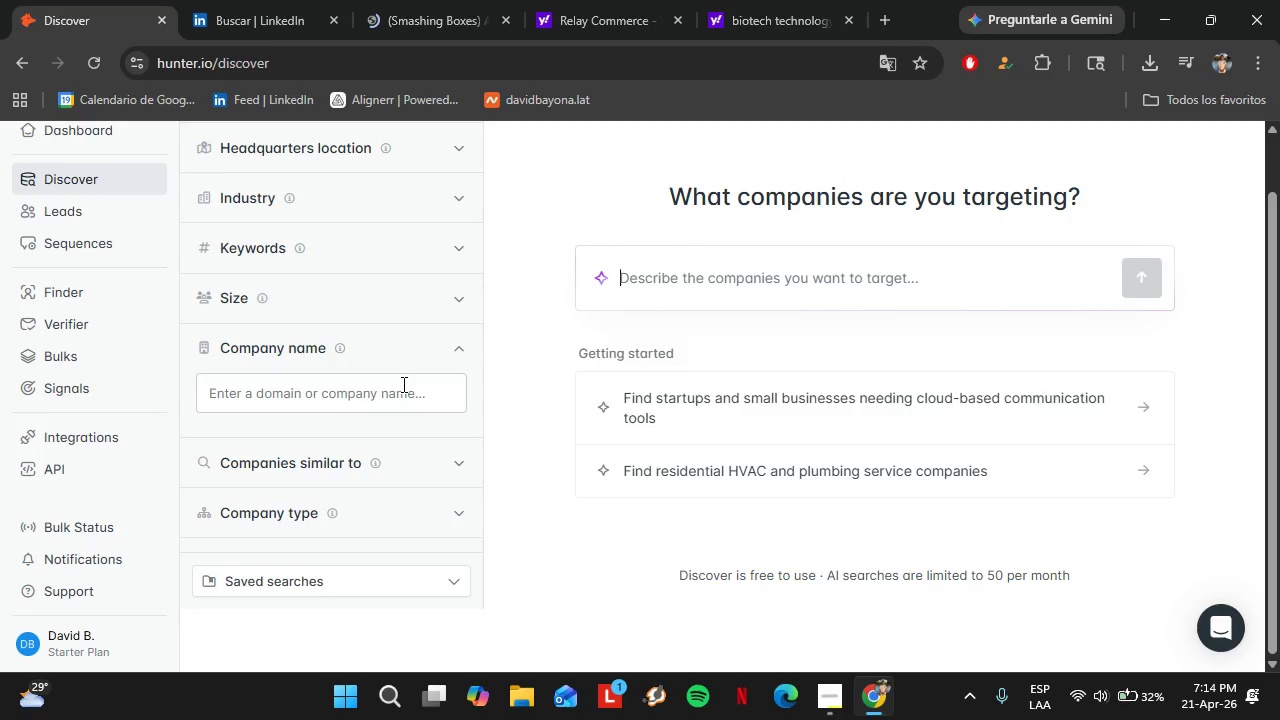 
type(SShift7)
 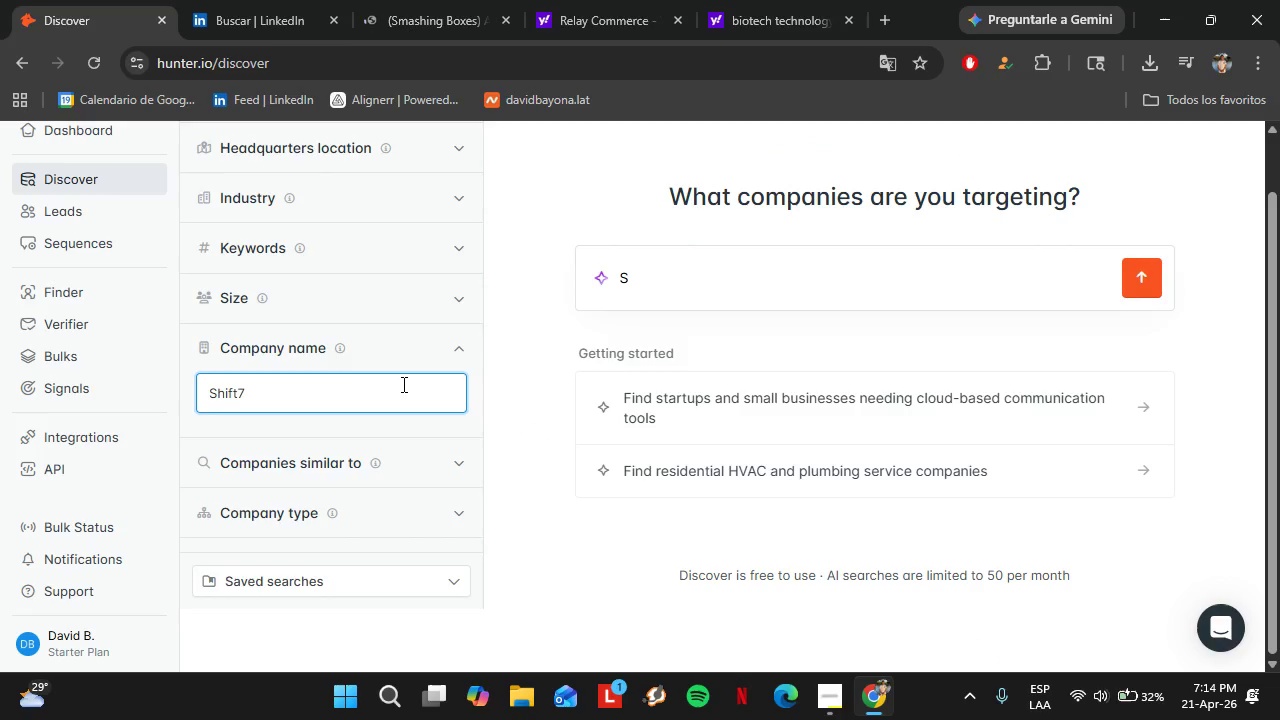 
left_click([365, 428])
 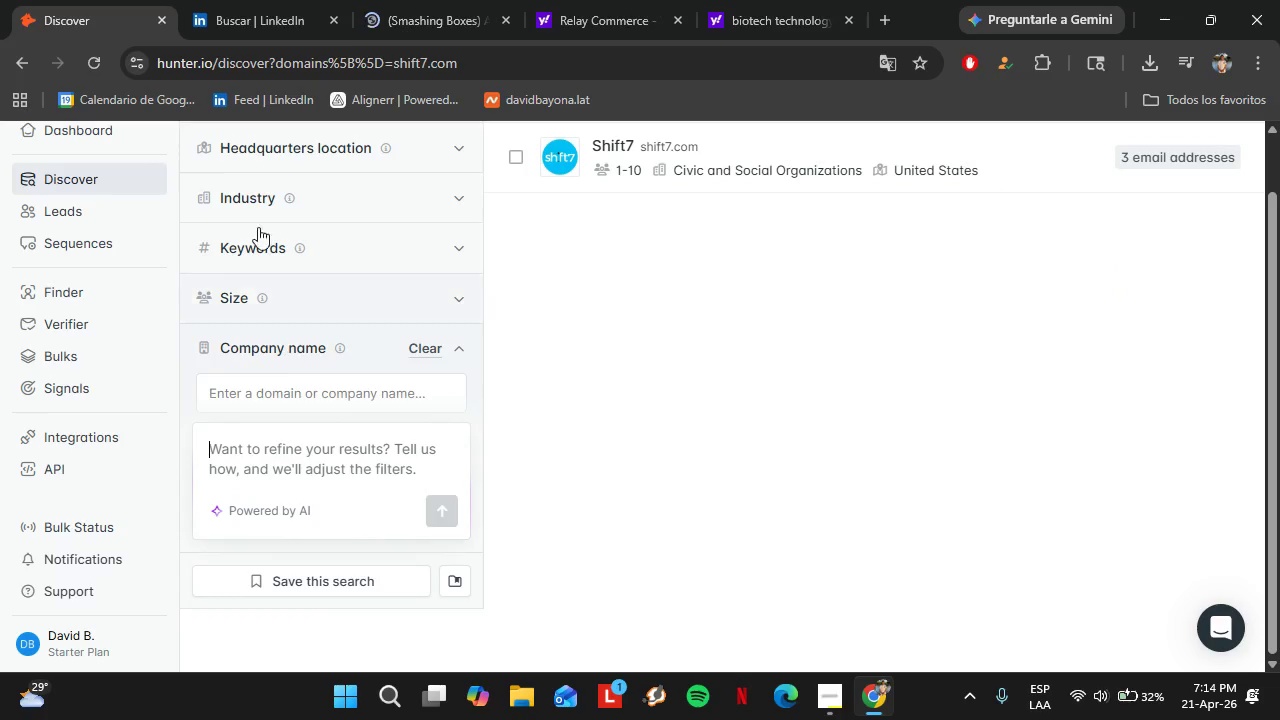 
left_click([257, 9])
 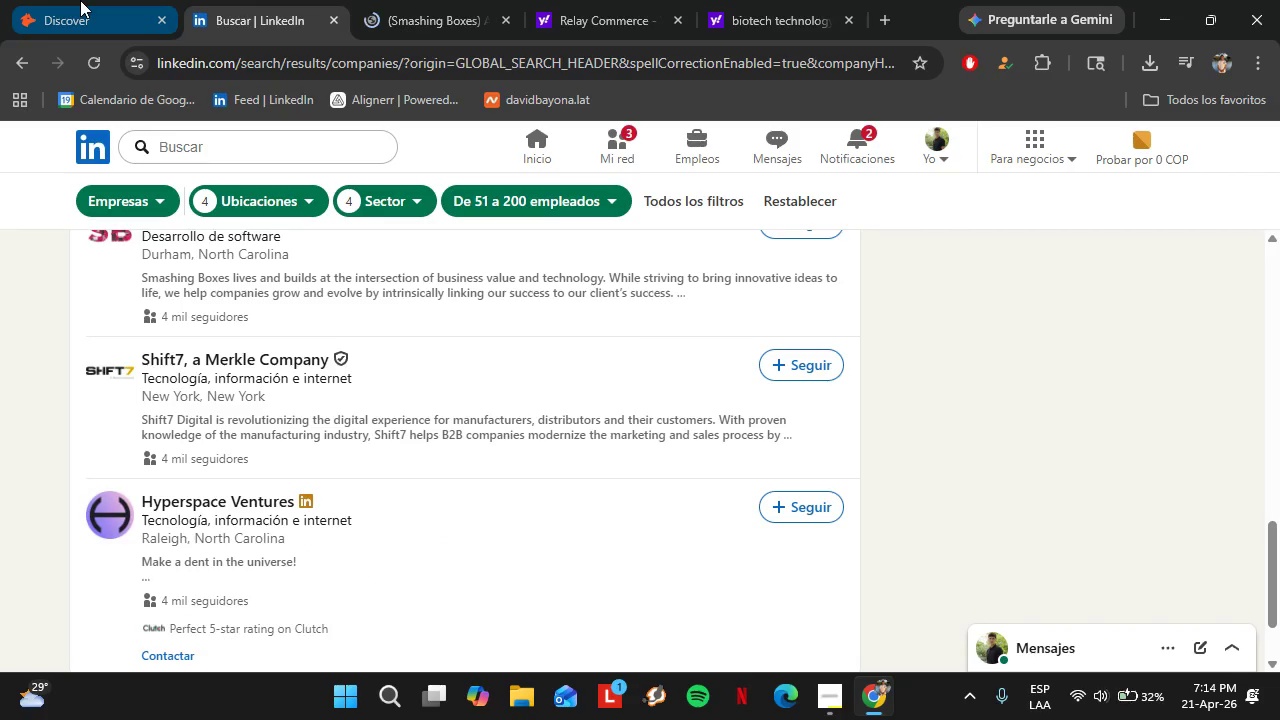 
left_click([80, 0])
 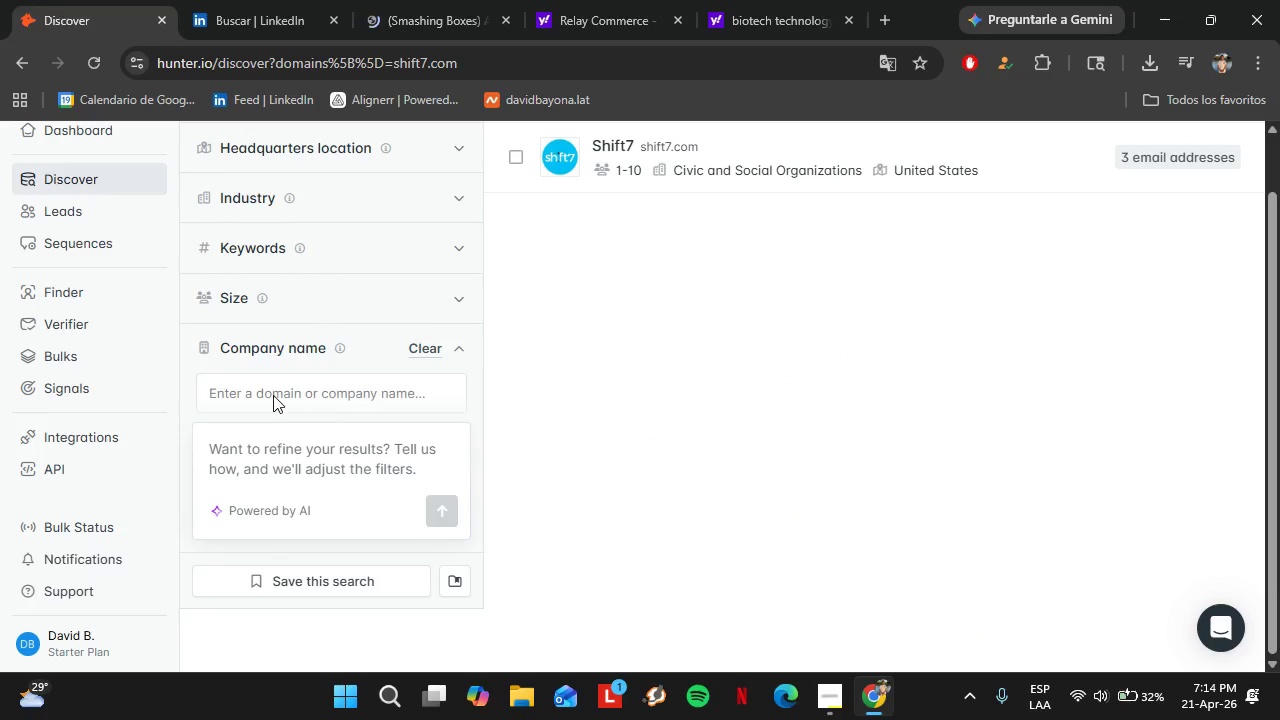 
double_click([264, 388])
 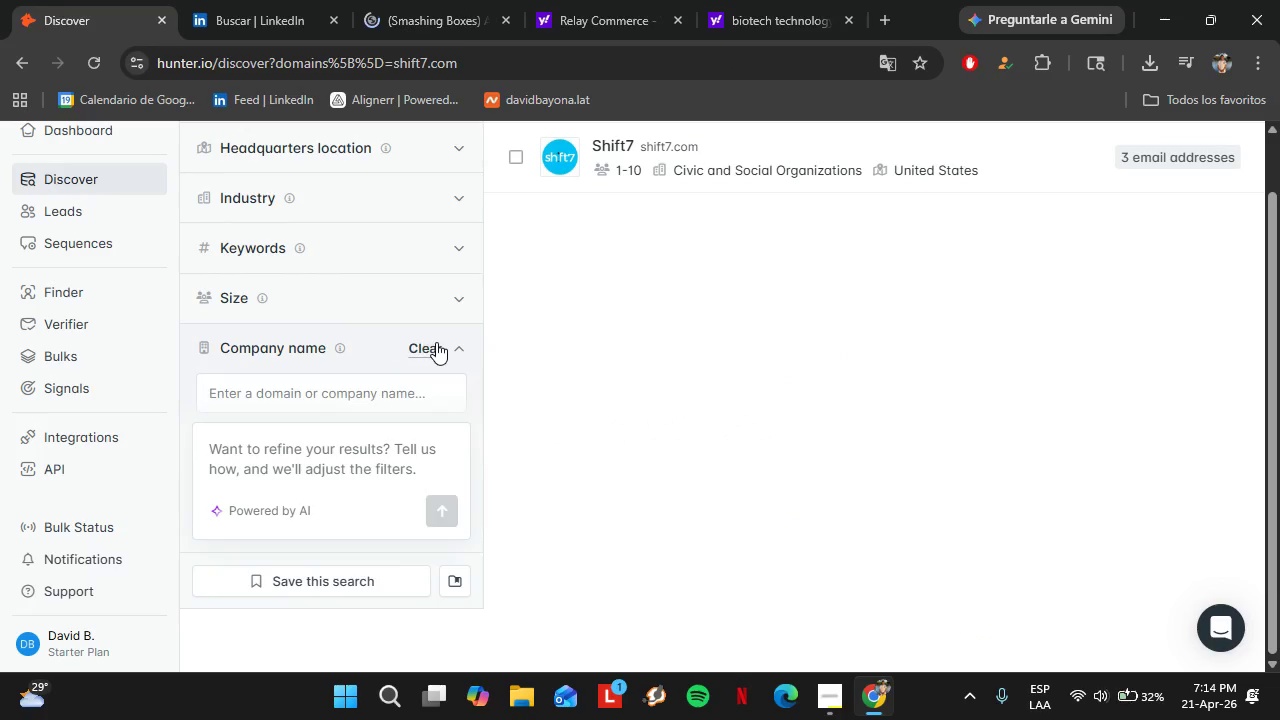 
left_click([436, 342])
 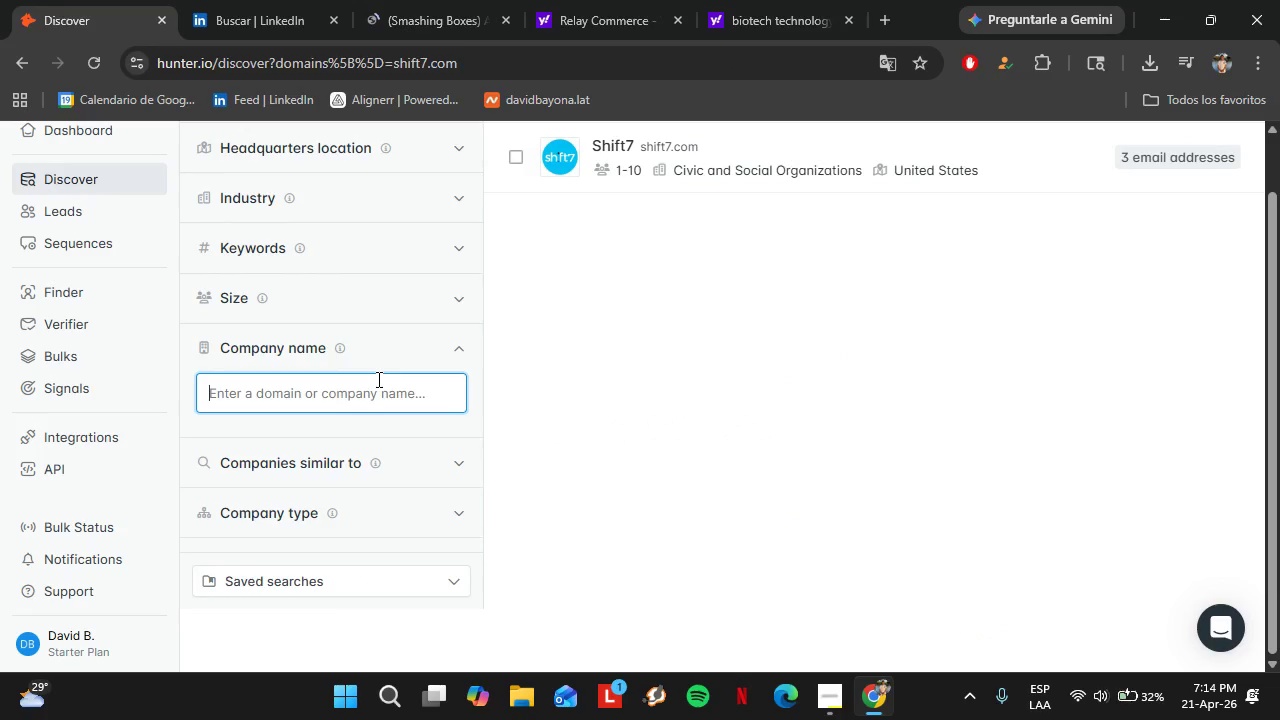 
left_click([377, 379])
 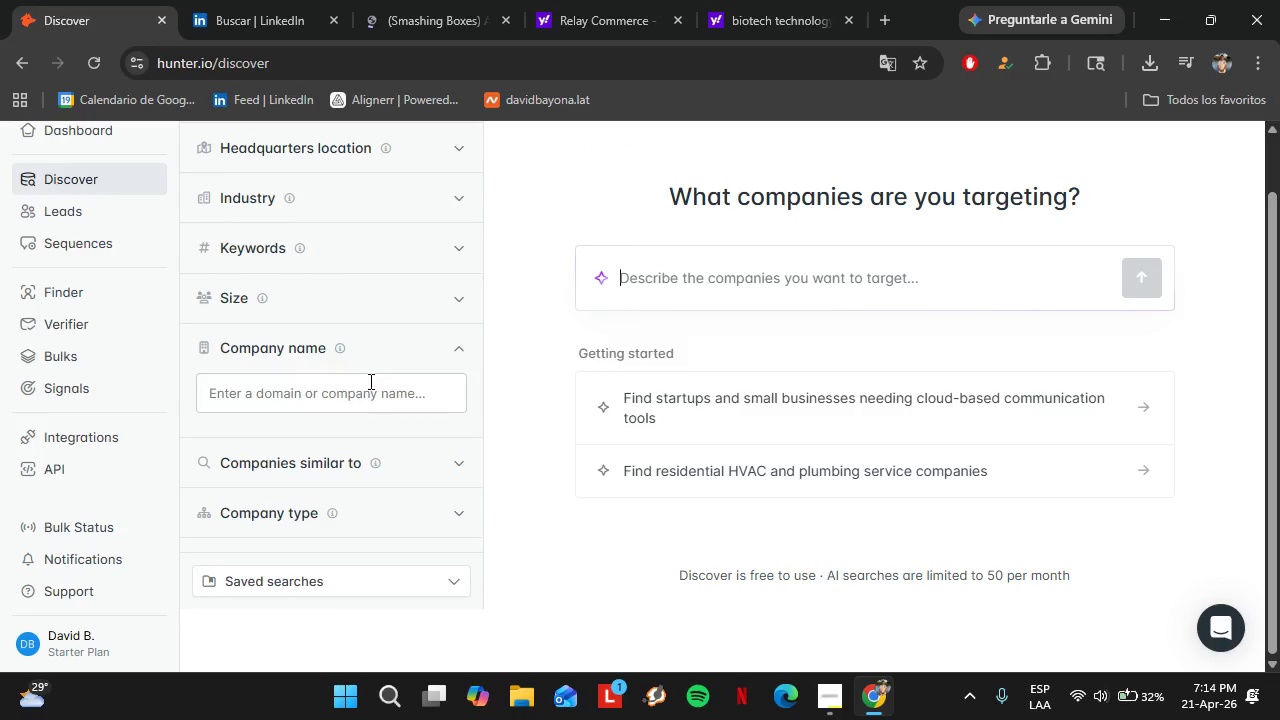 
left_click([368, 381])
 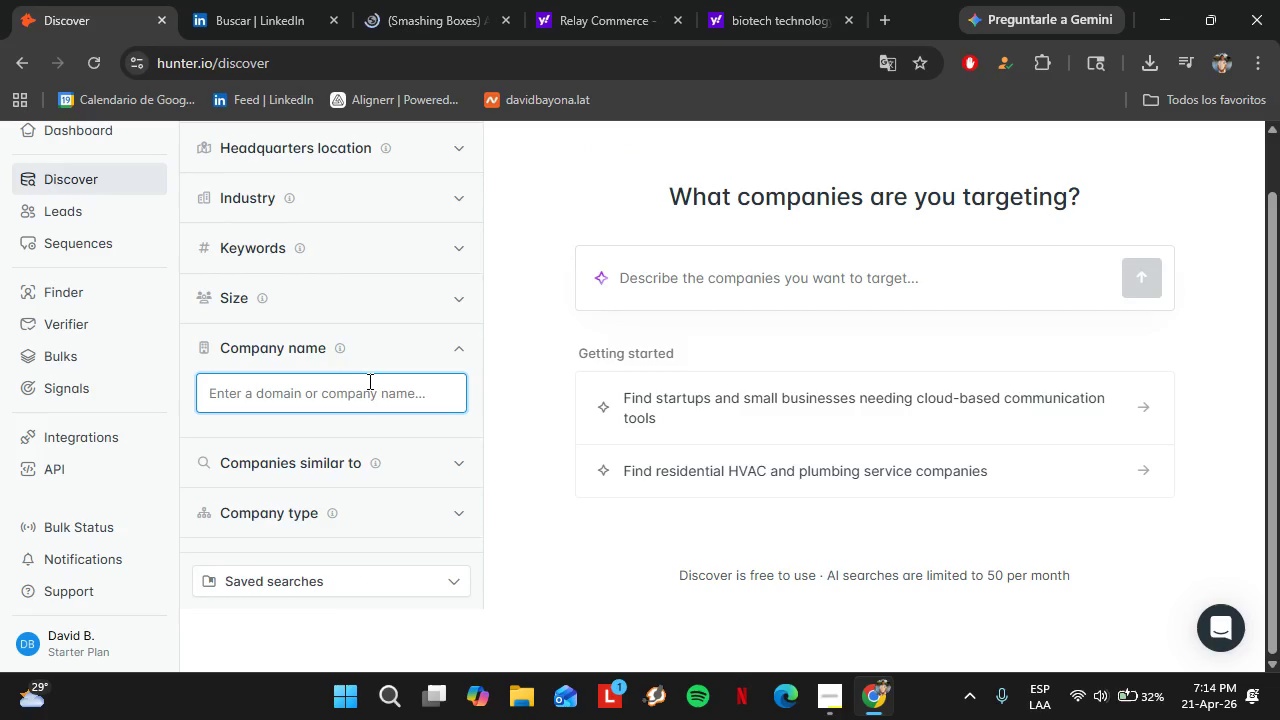 
type(Shift)
 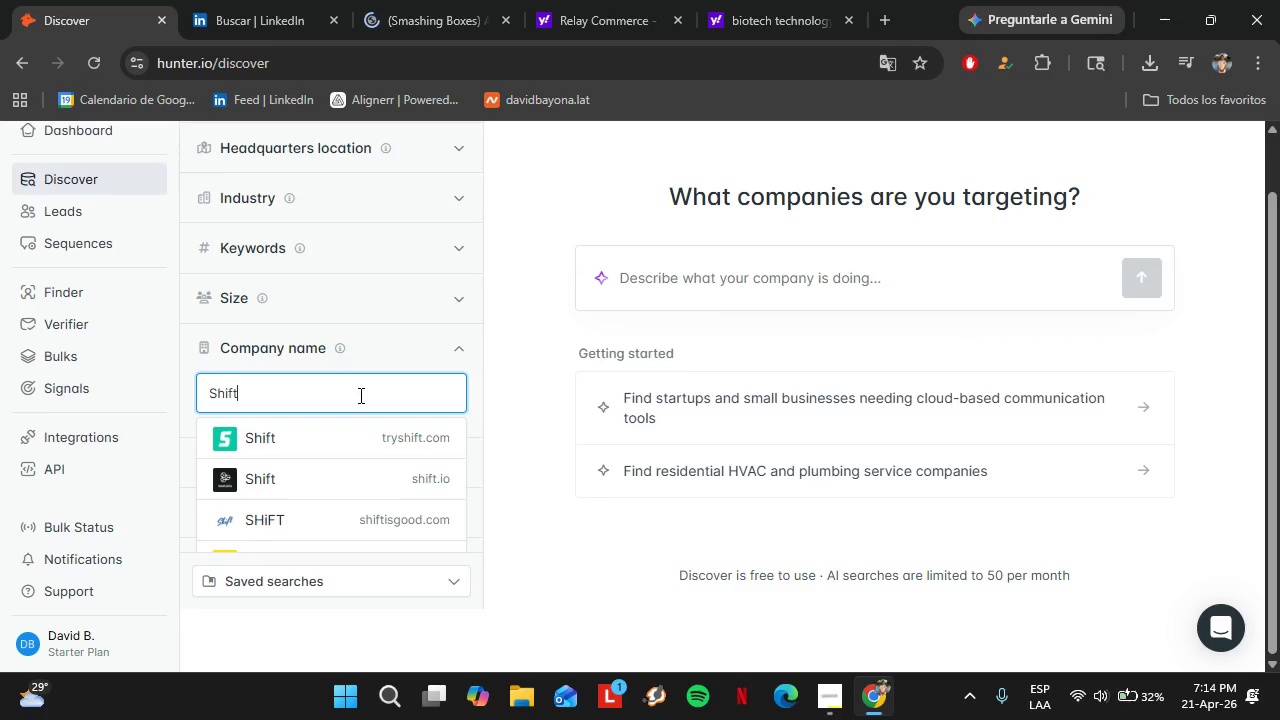 
key(7)
 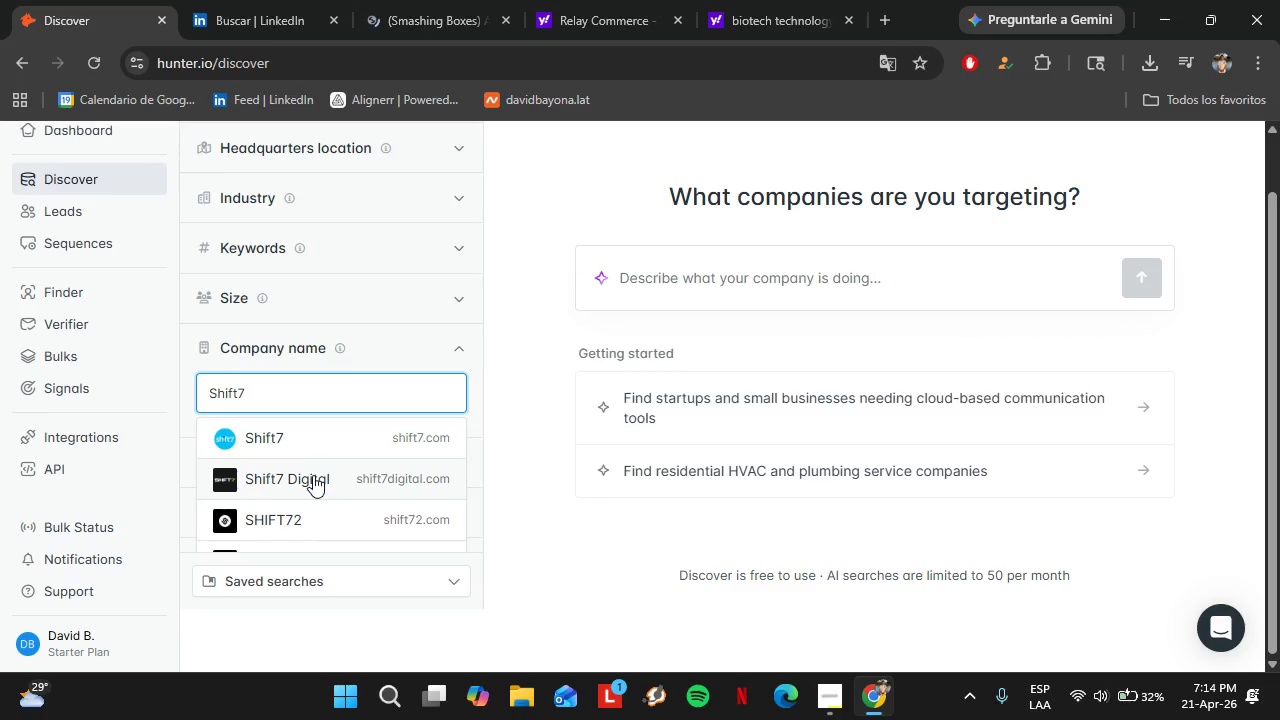 
left_click([313, 476])
 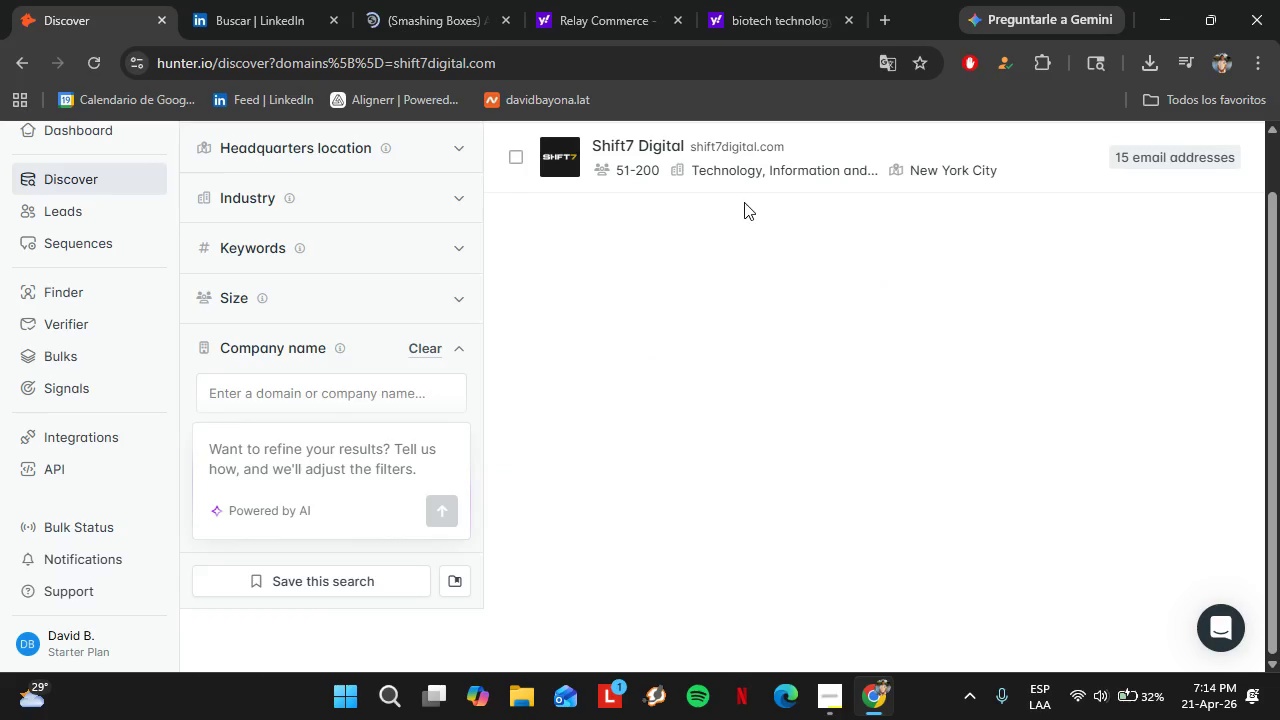 
left_click([864, 141])
 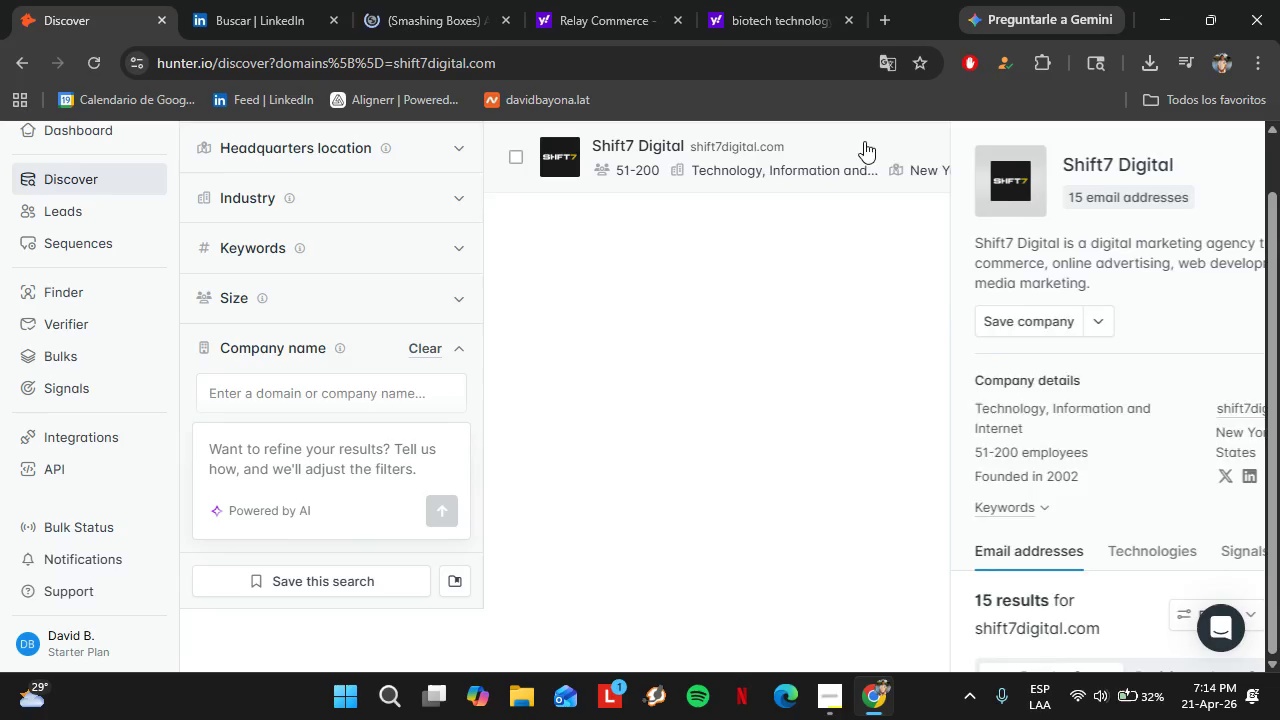 
scroll: coordinate [966, 404], scroll_direction: down, amount: 9.0
 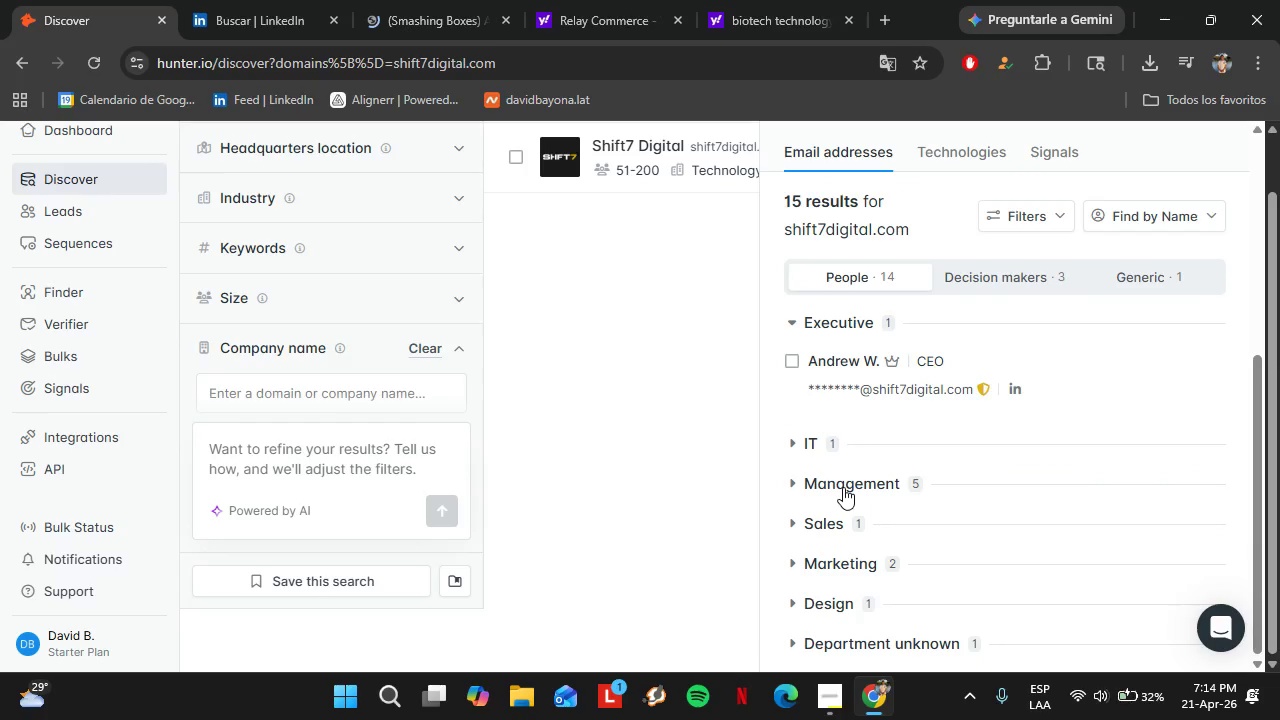 
left_click([843, 486])
 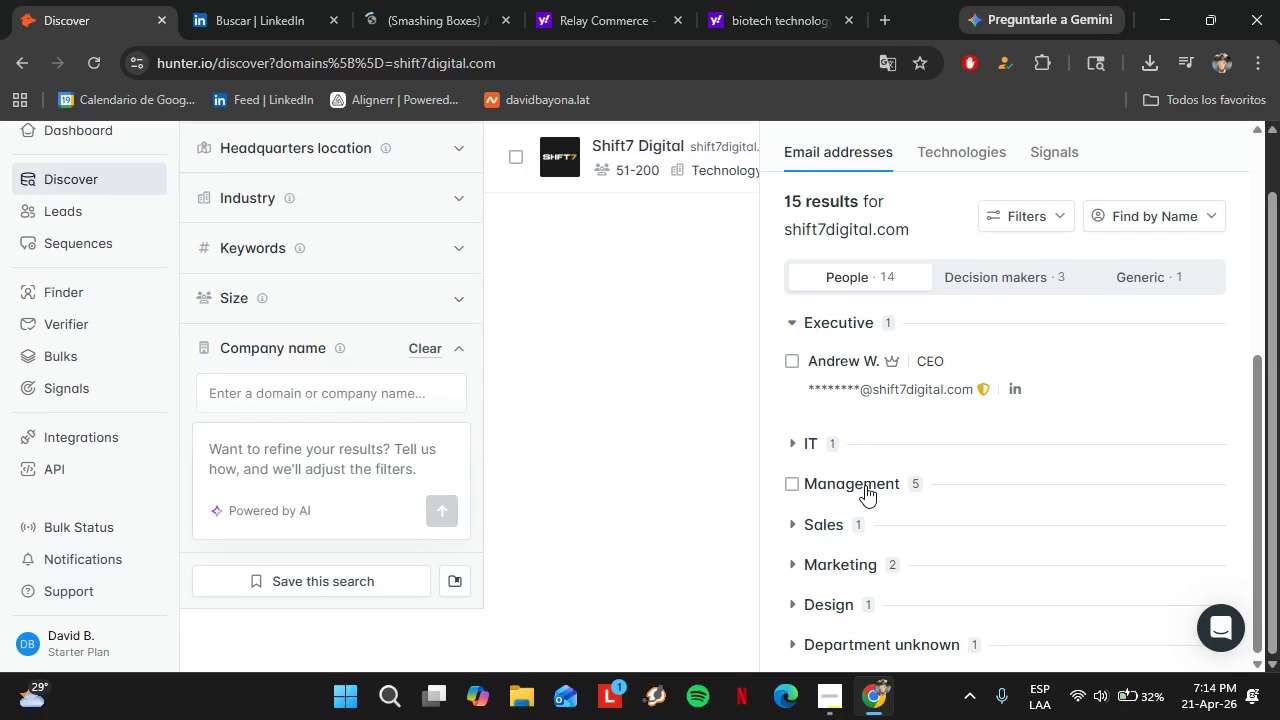 
scroll: coordinate [1004, 531], scroll_direction: down, amount: 5.0
 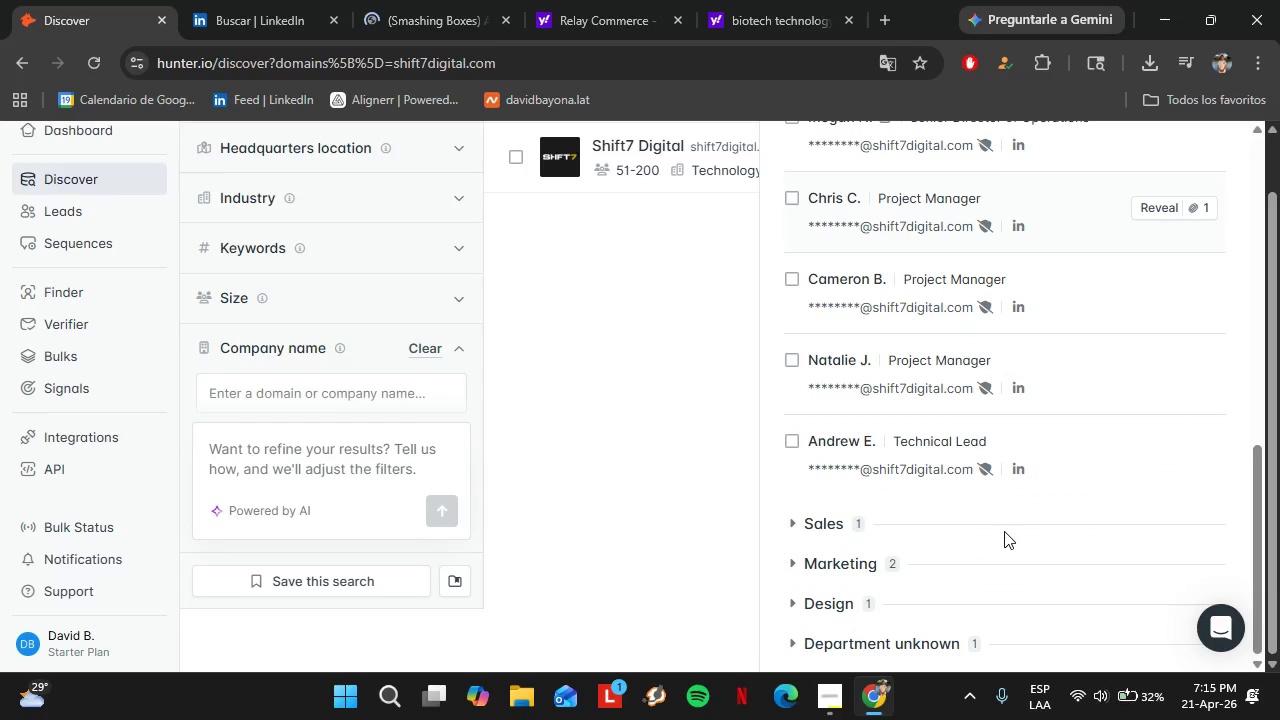 
scroll: coordinate [1004, 531], scroll_direction: up, amount: 3.0
 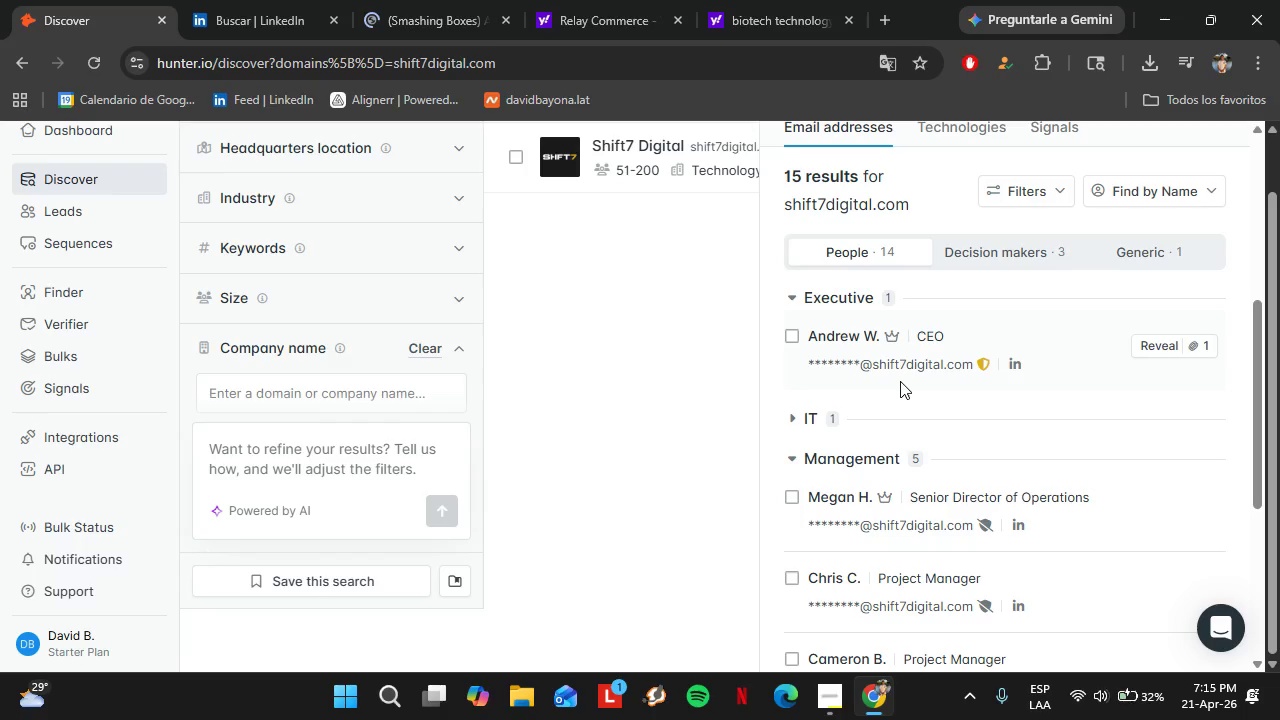 
left_click([812, 422])
 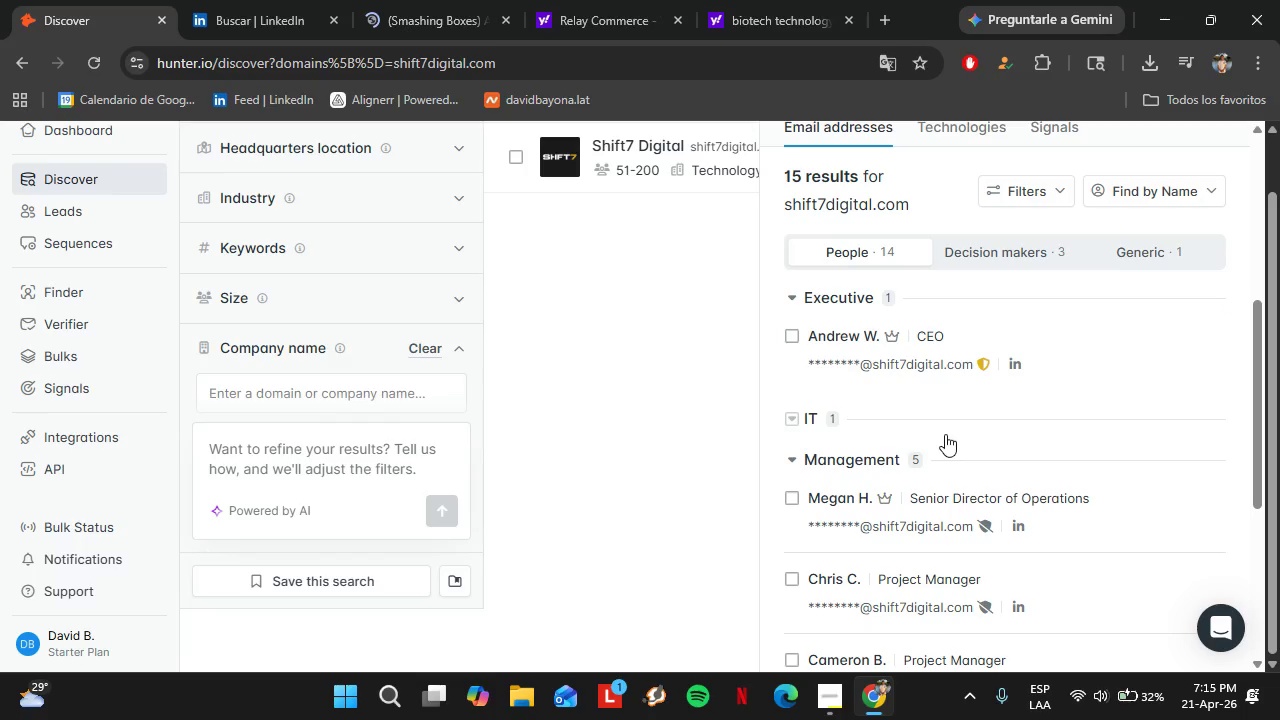 
left_click([1002, 256])
 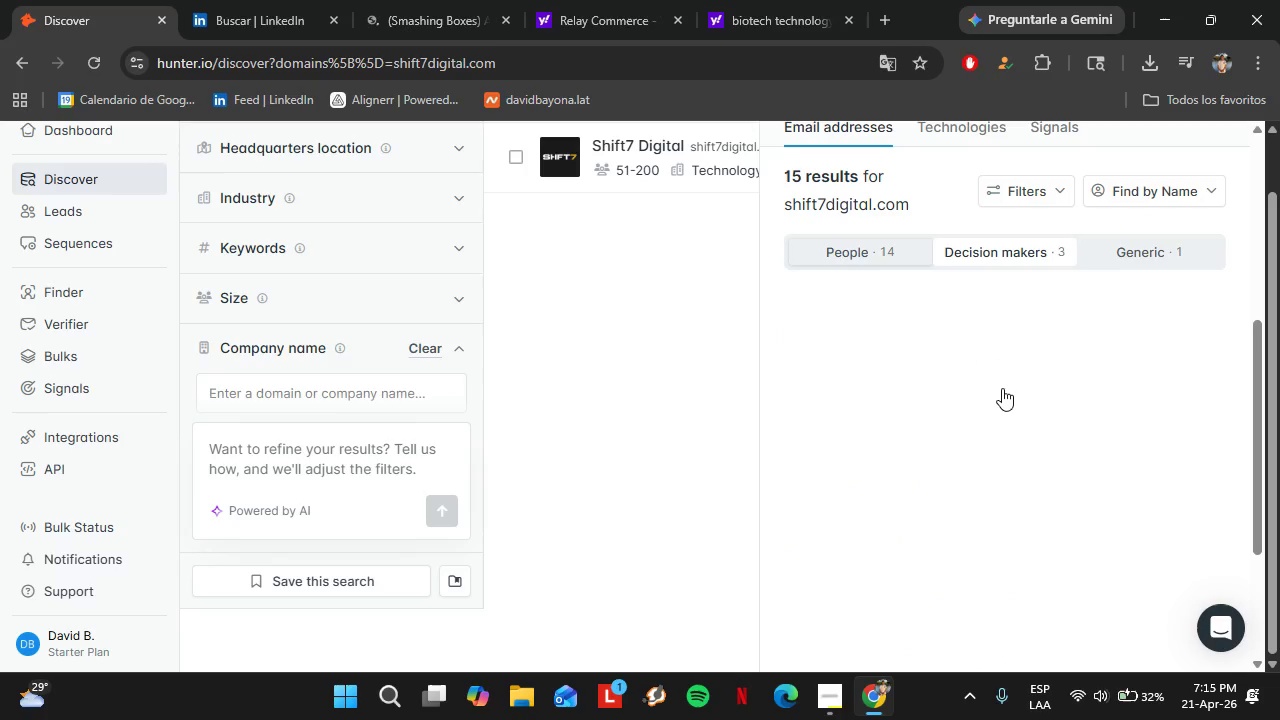 
wait(5.8)
 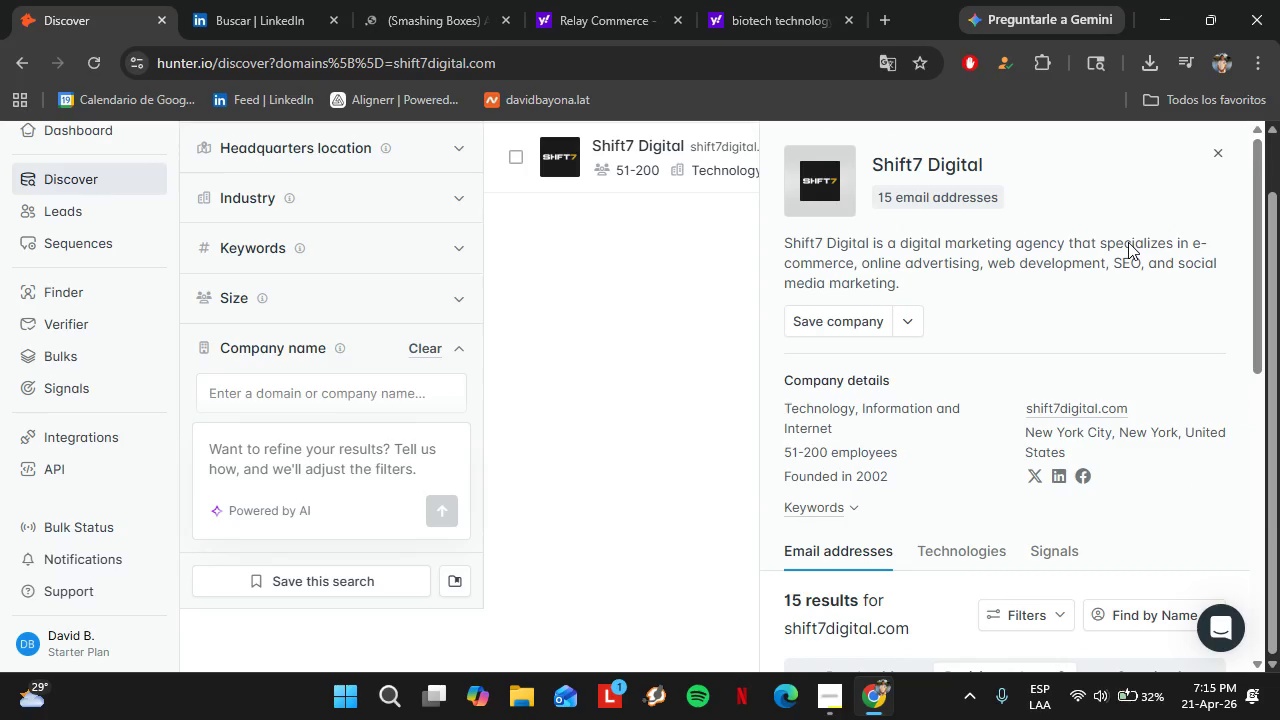 
left_click([1230, 153])
 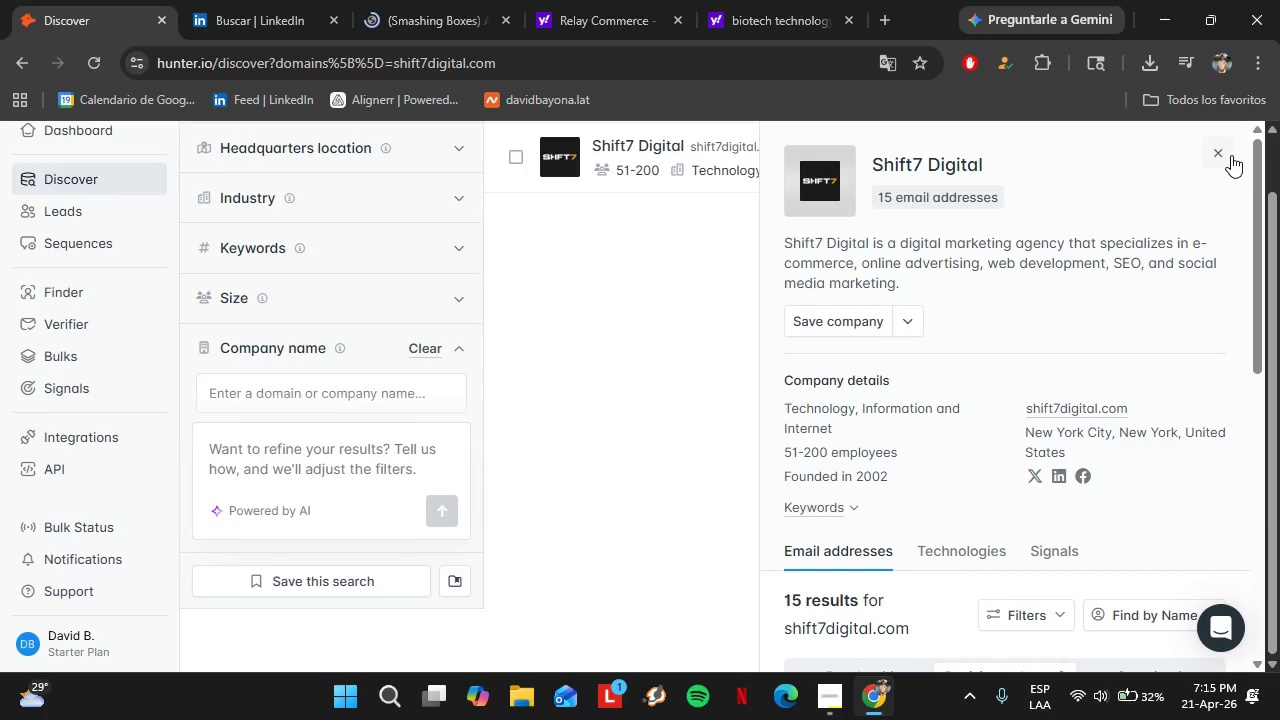 
scroll: coordinate [1051, 340], scroll_direction: up, amount: 5.0
 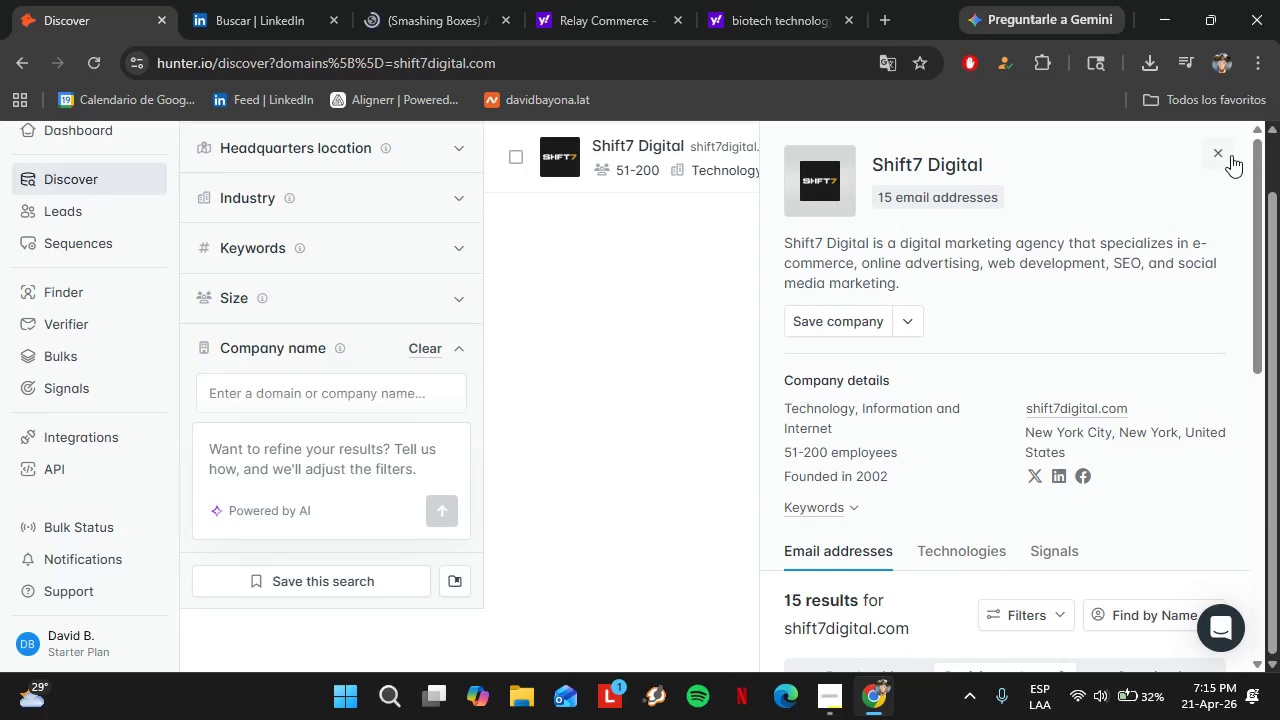 
left_click([215, 30])
 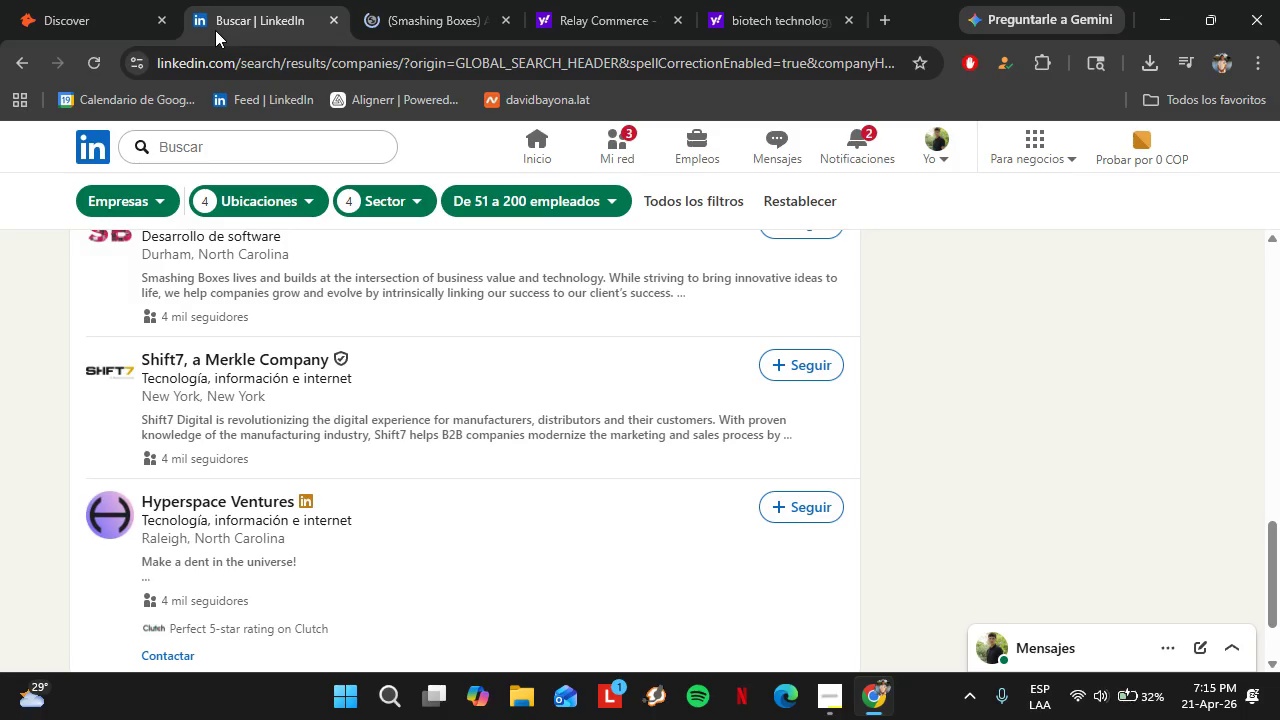 
scroll: coordinate [339, 415], scroll_direction: down, amount: 1.0
 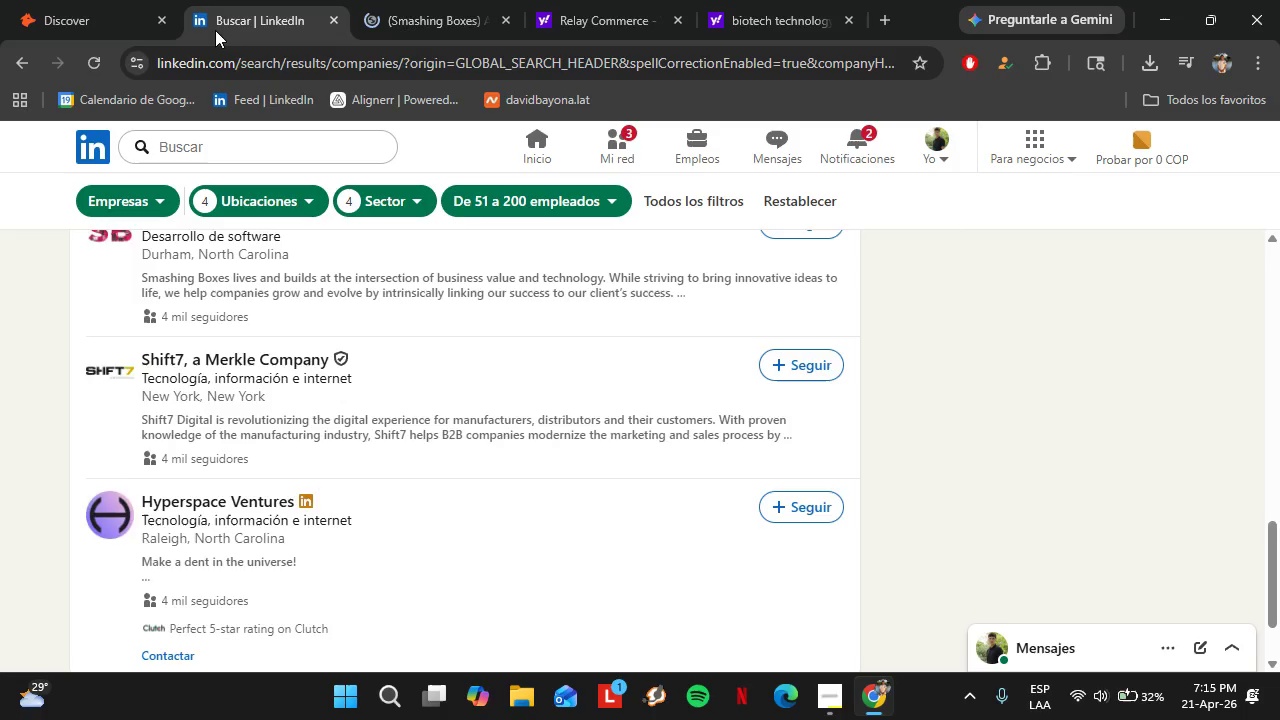 
left_click([90, 9])
 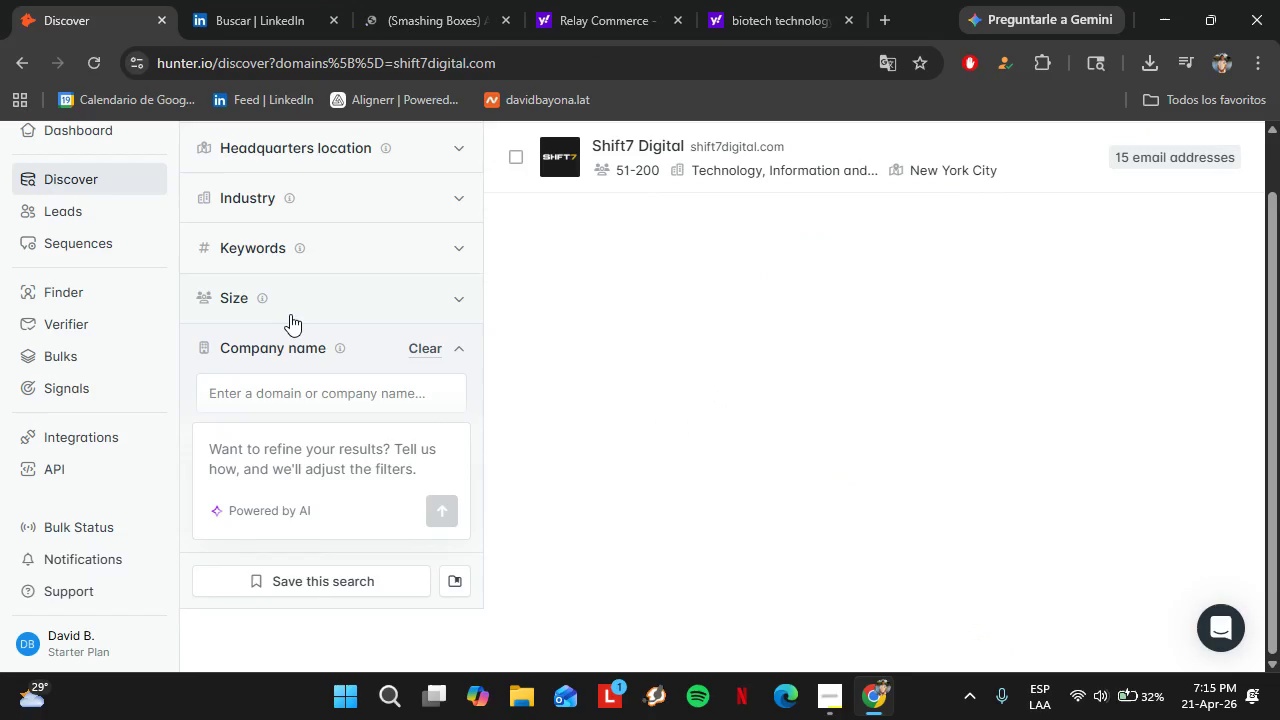 
left_click([353, 383])
 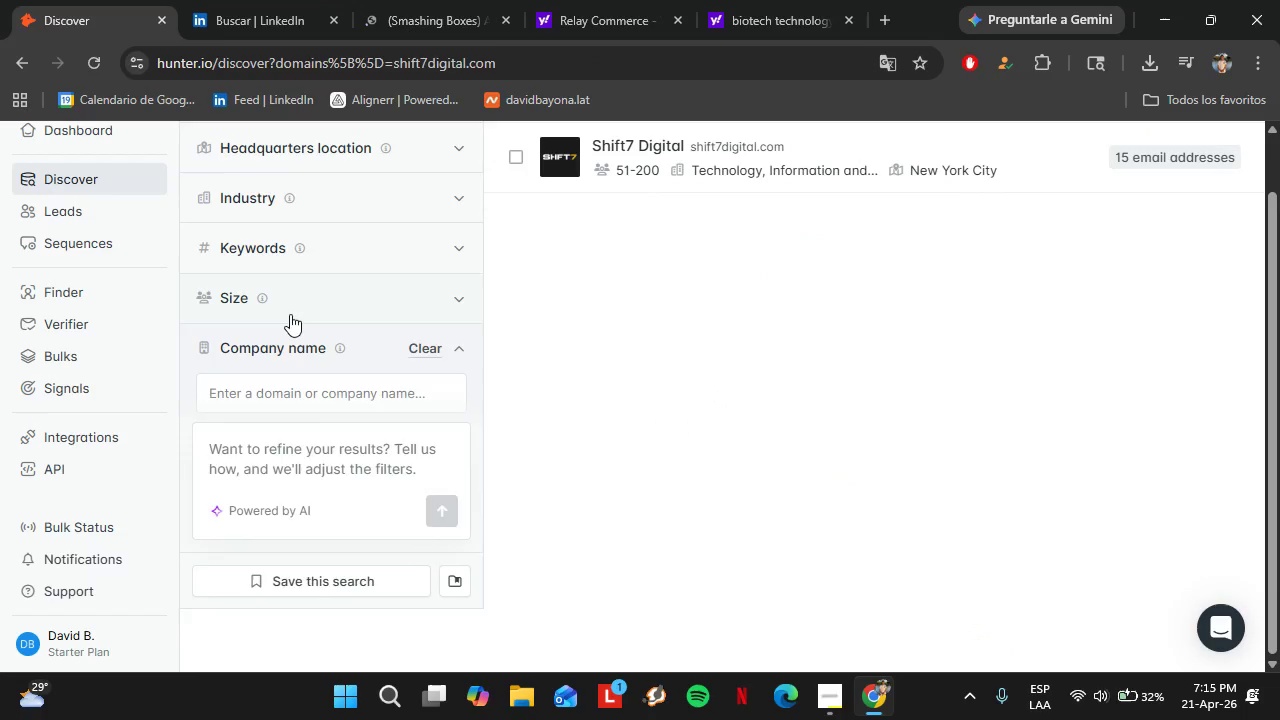 
double_click([345, 399])
 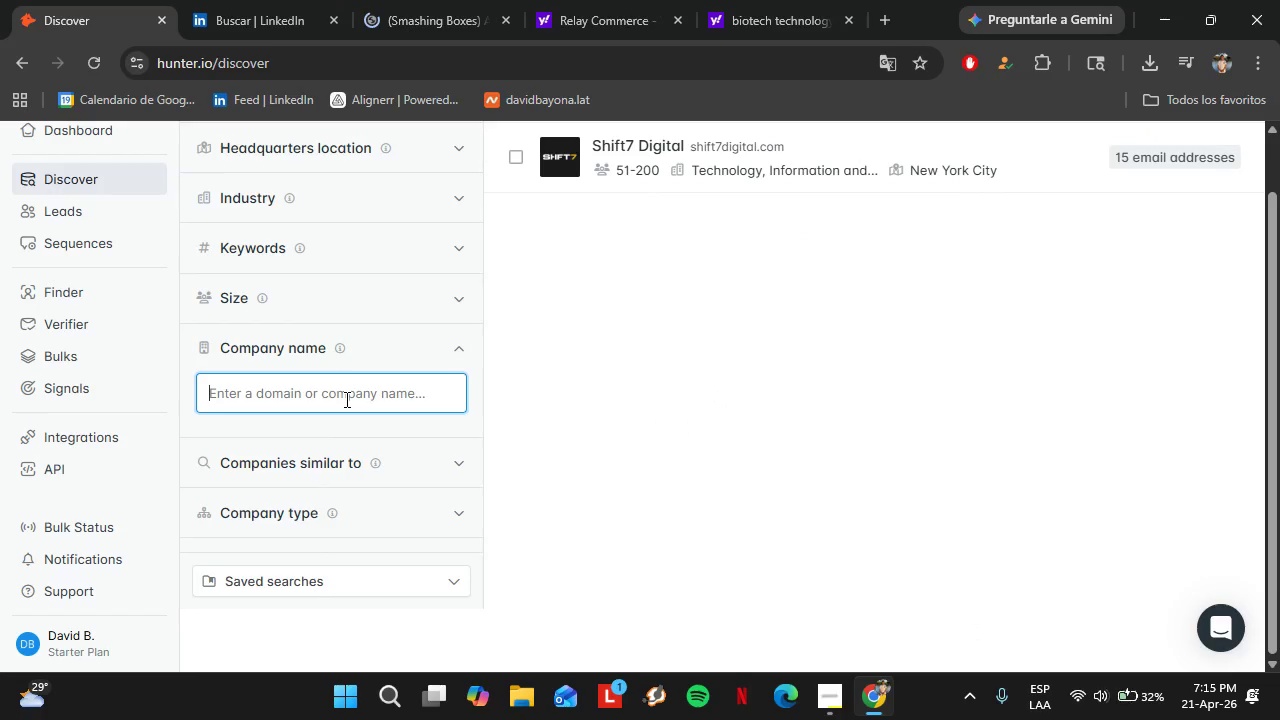 
left_click([345, 399])
 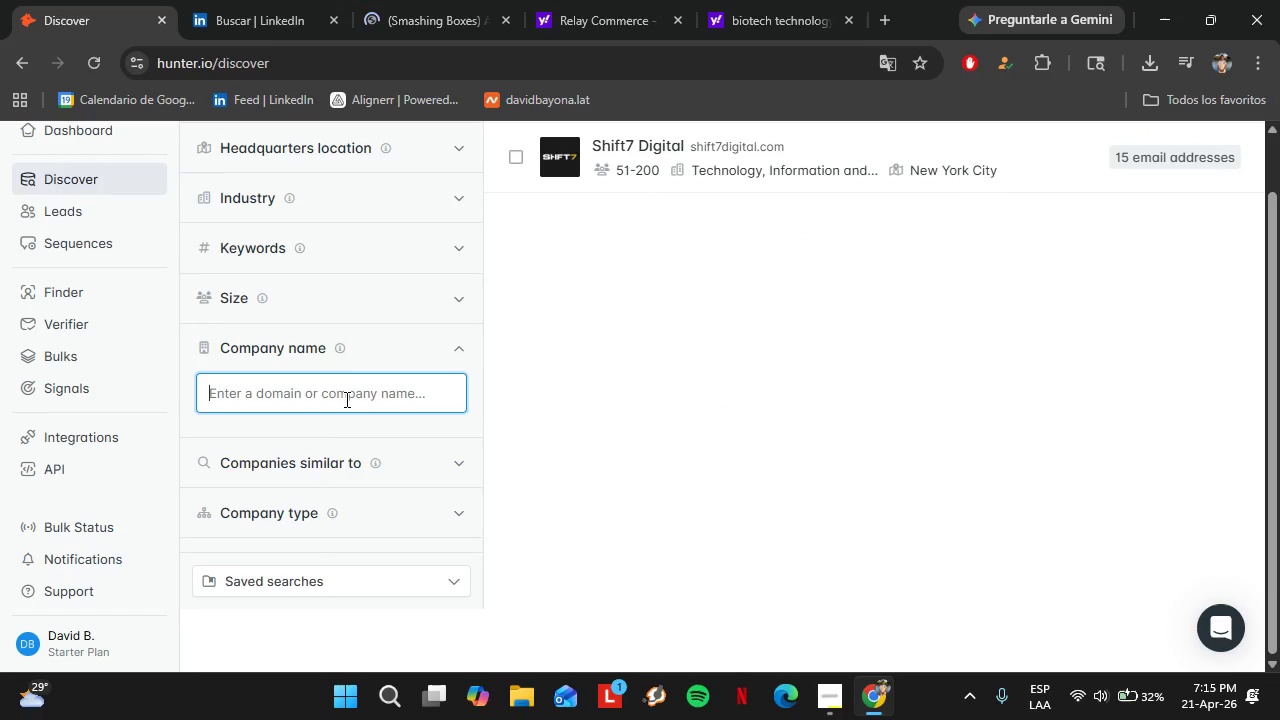 
hold_key(key=ShiftLeft, duration=0.39)
 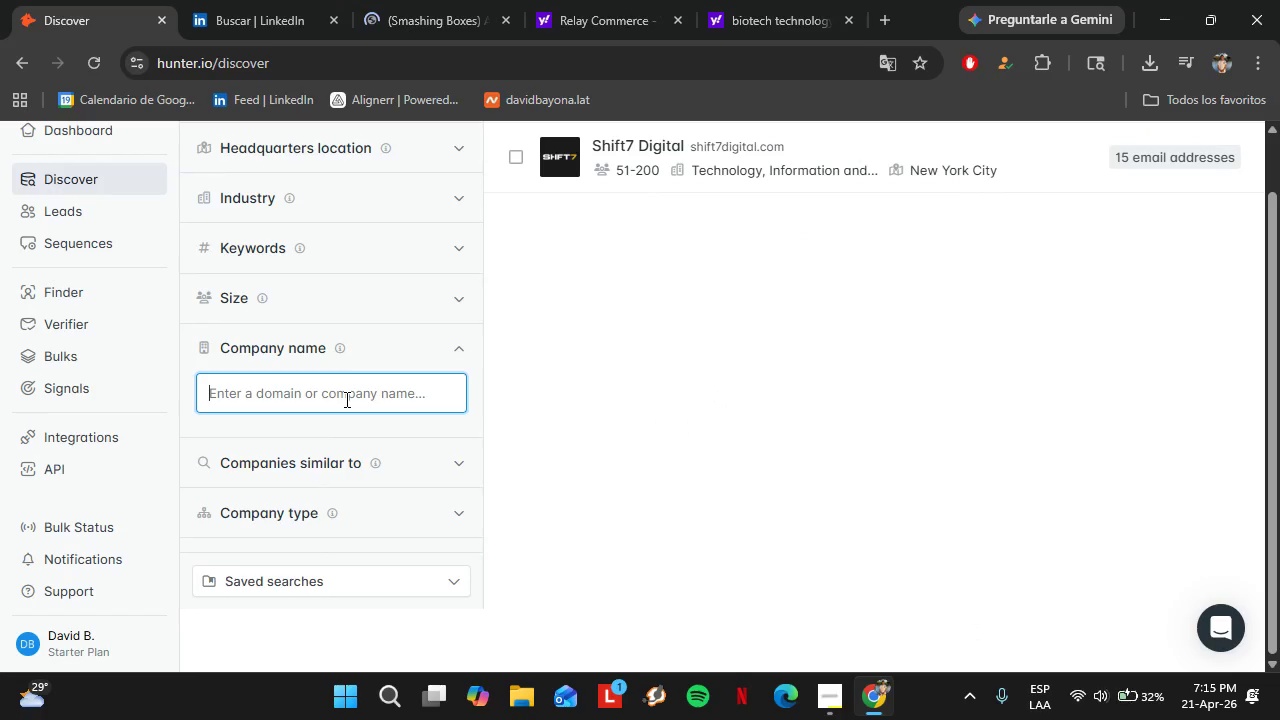 
left_click([345, 399])
 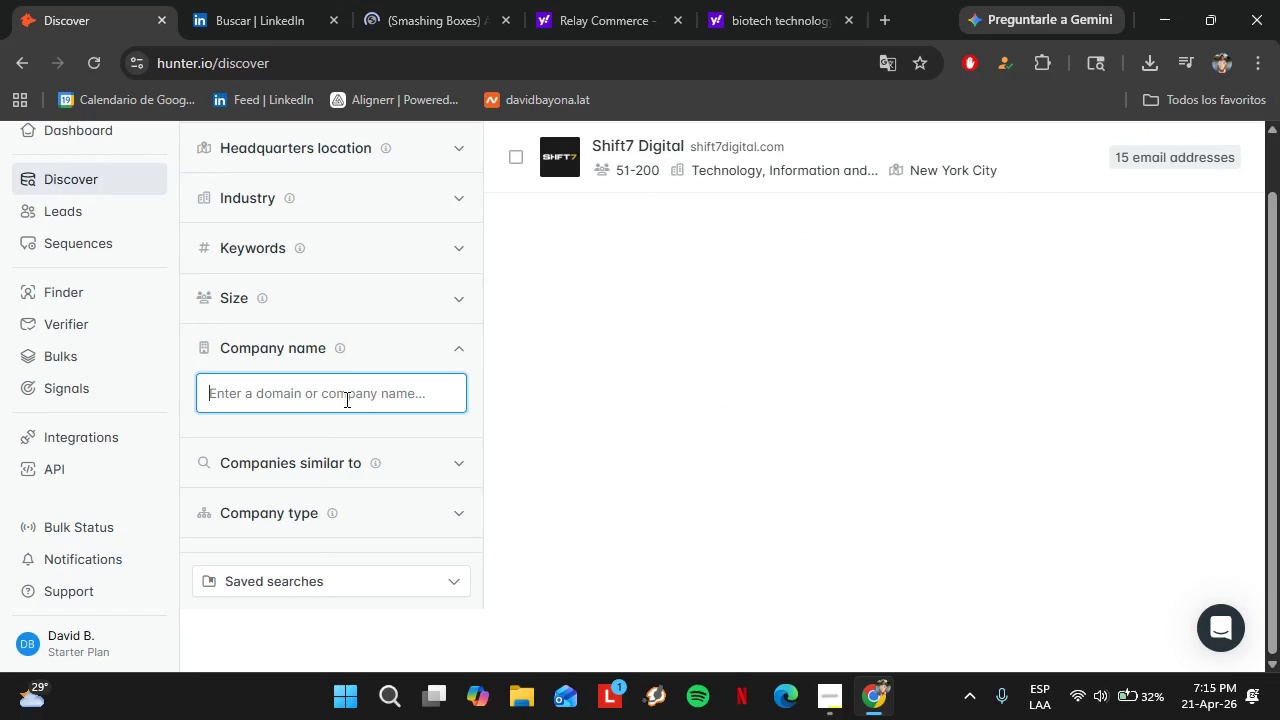 
type(Hyo)
key(Backspace)
type(perspace)
 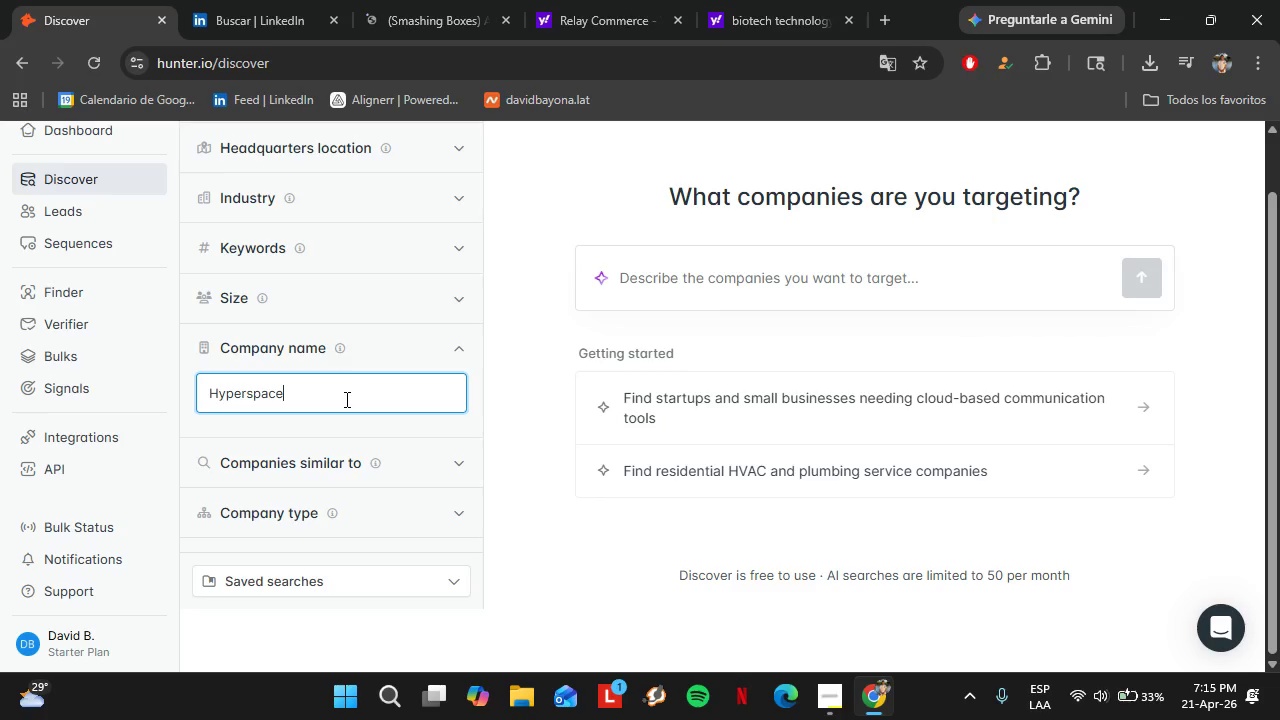 
scroll: coordinate [368, 383], scroll_direction: down, amount: 1.0
 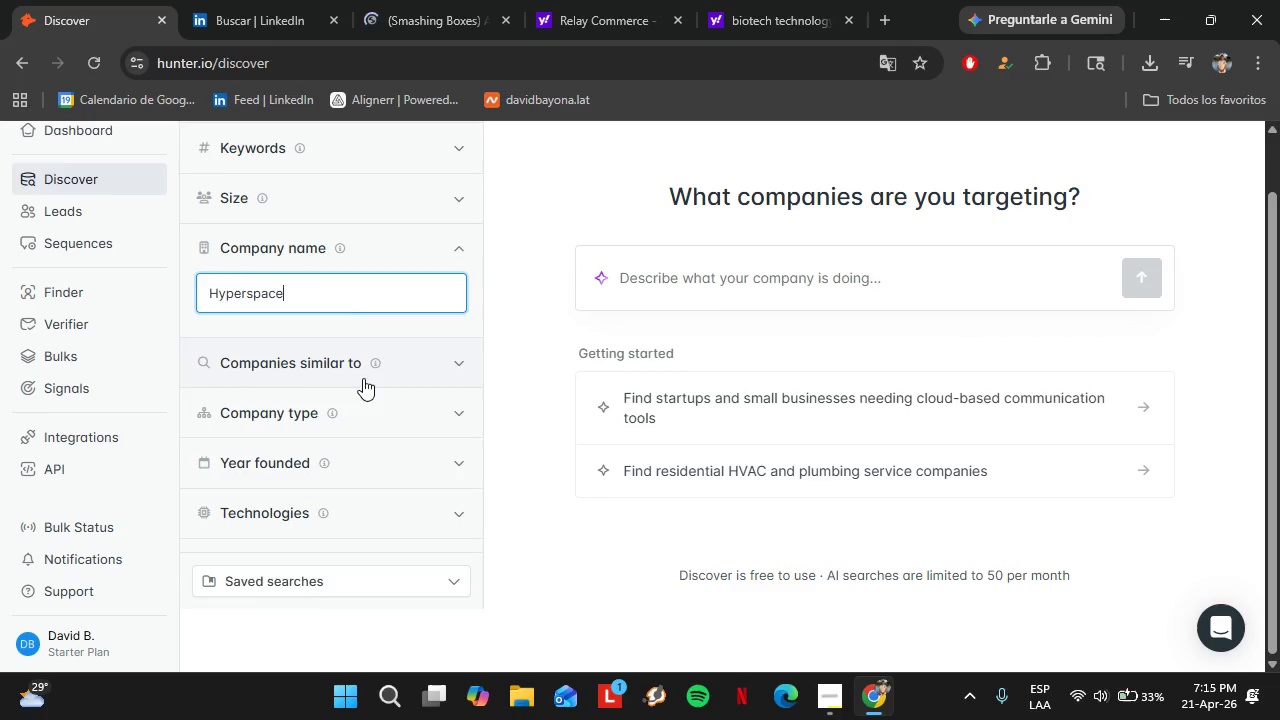 
mouse_move([354, 332])
 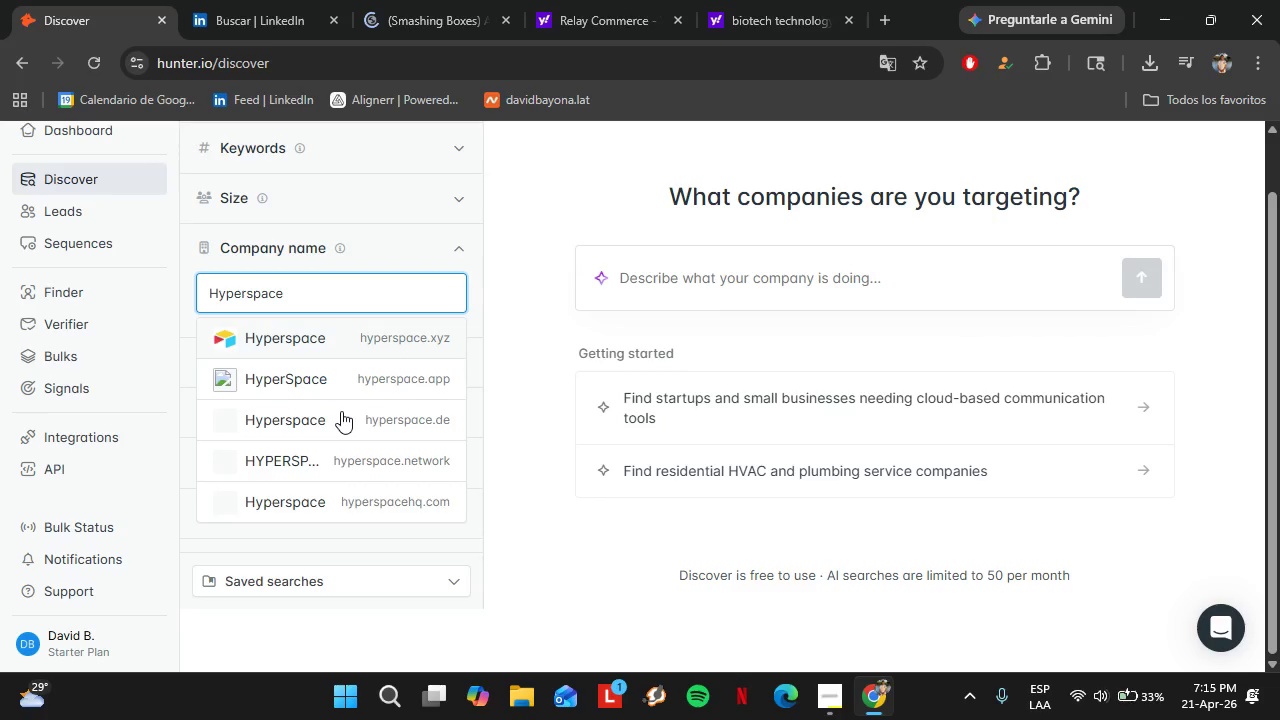 
left_click([220, 12])
 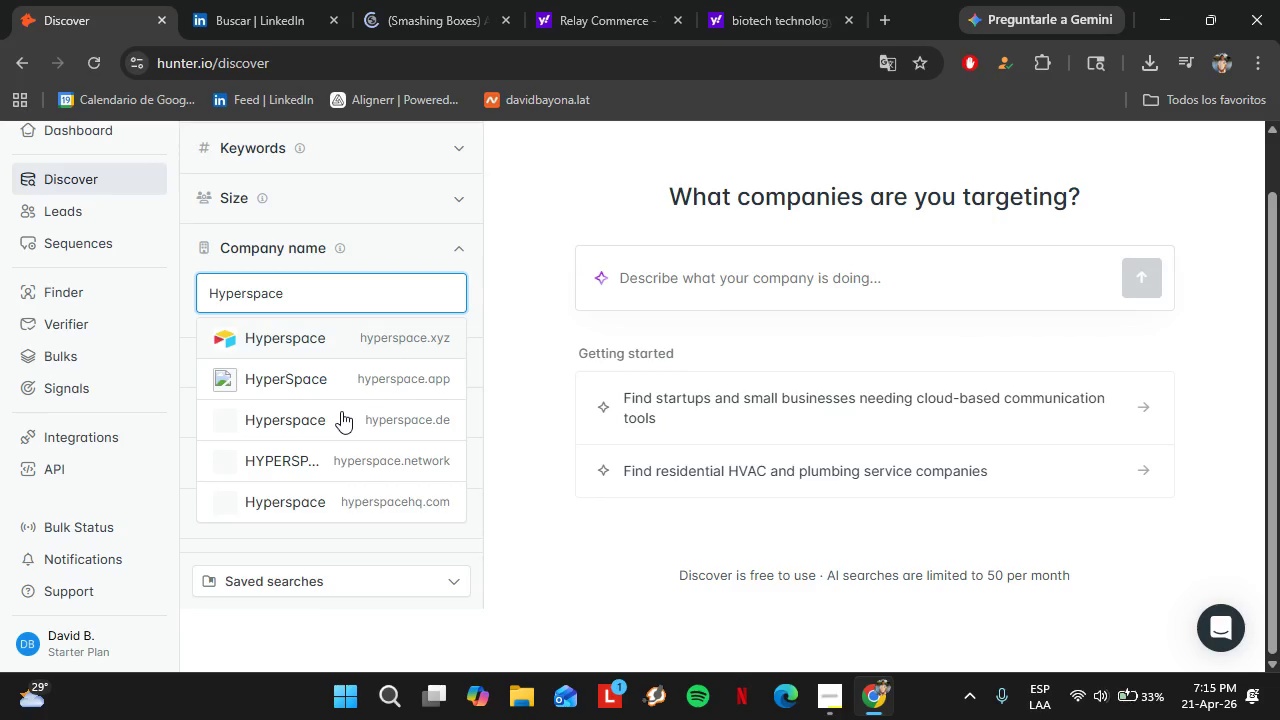 
left_click([64, 0])
 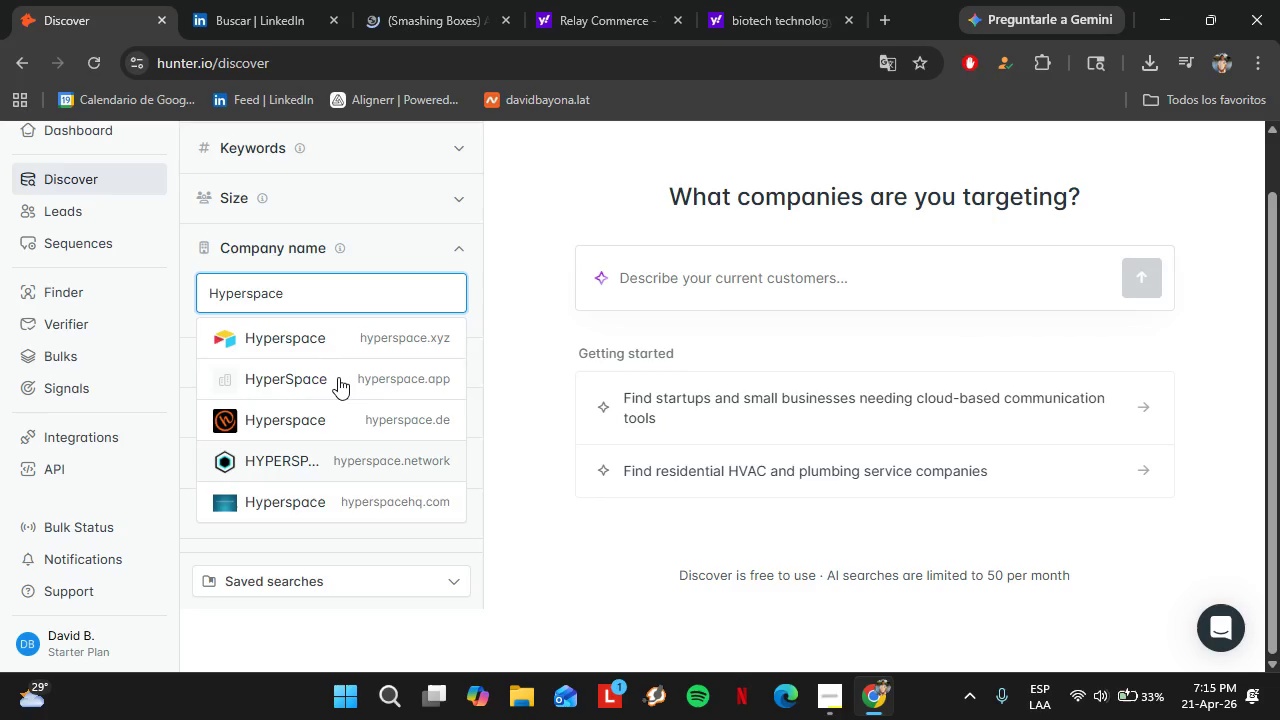 
wait(5.08)
 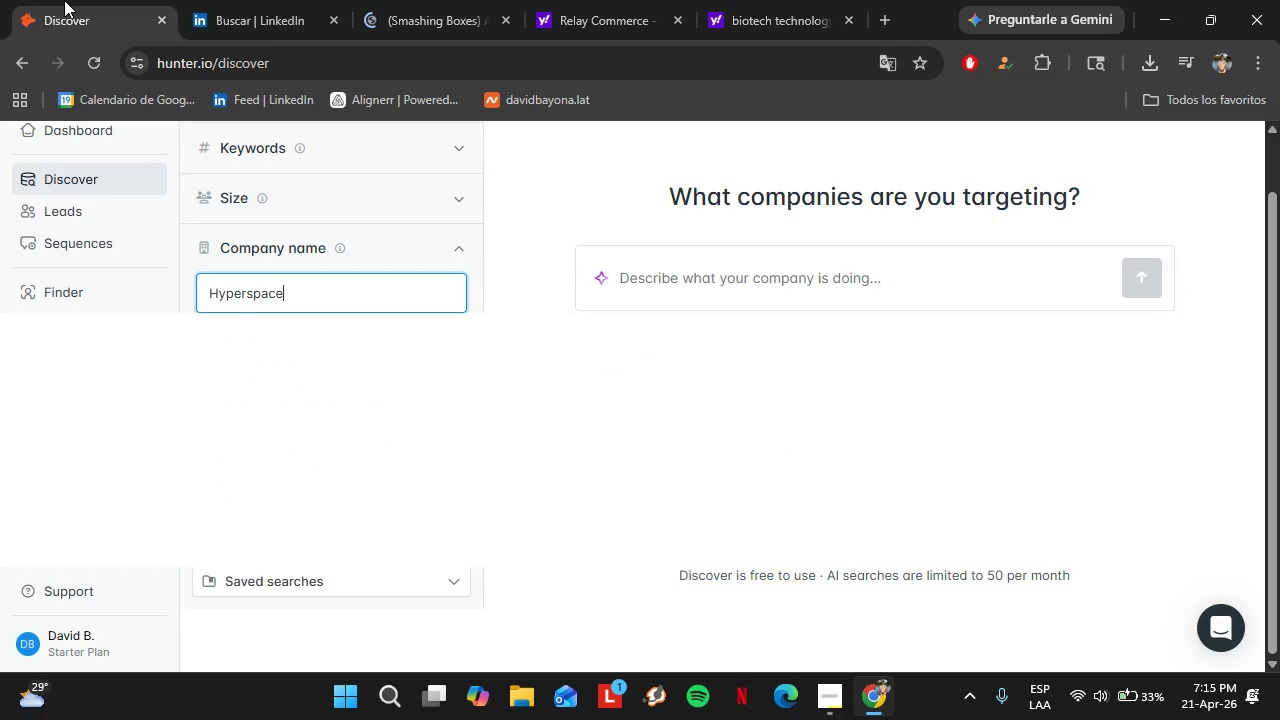 
left_click([339, 376])
 